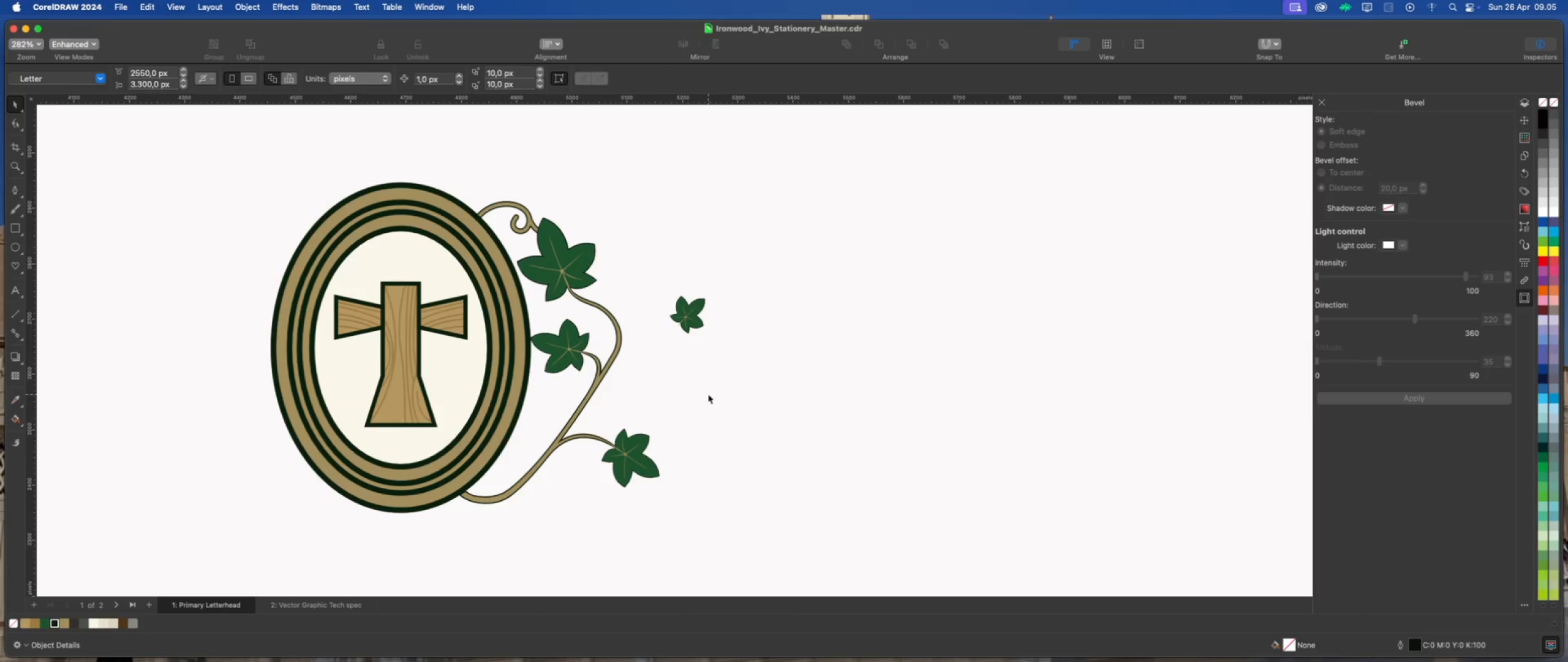 
scroll: coordinate [649, 376], scroll_direction: up, amount: 1.0
 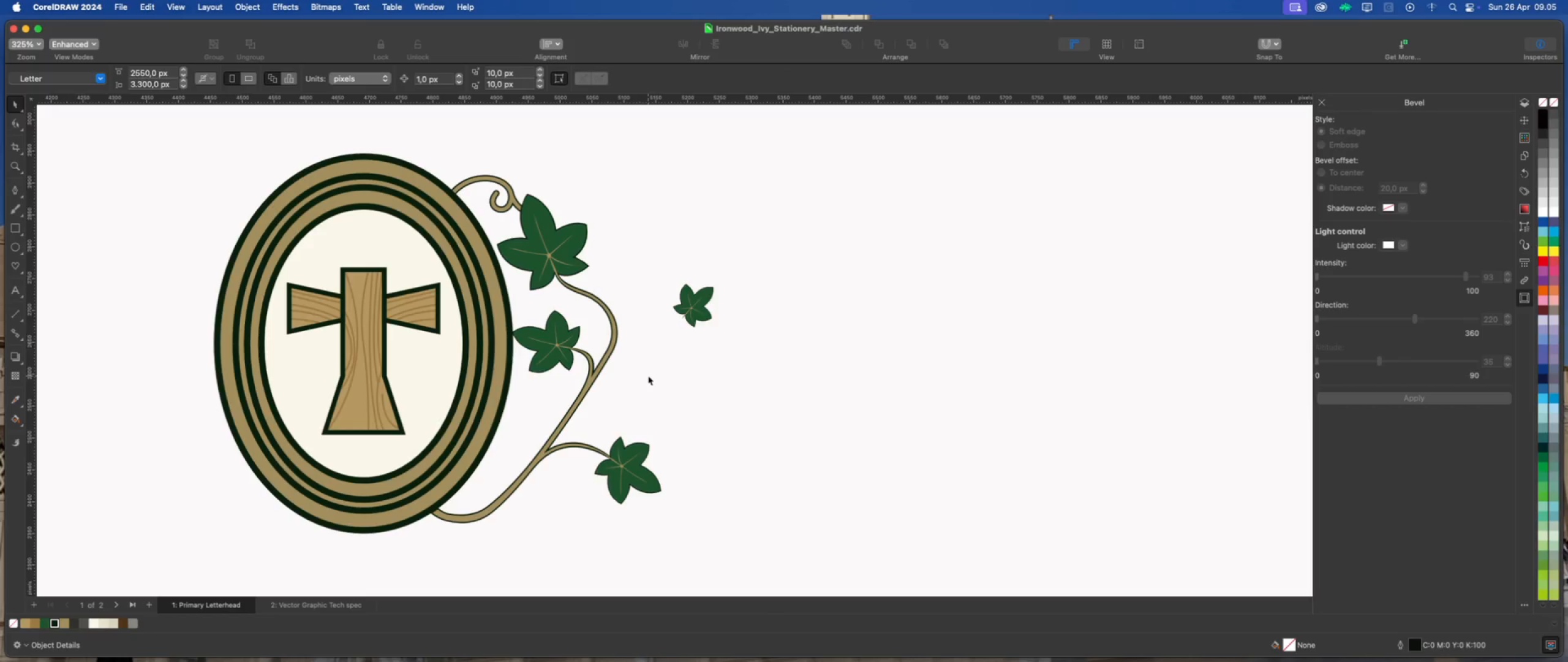 
wait(7.71)
 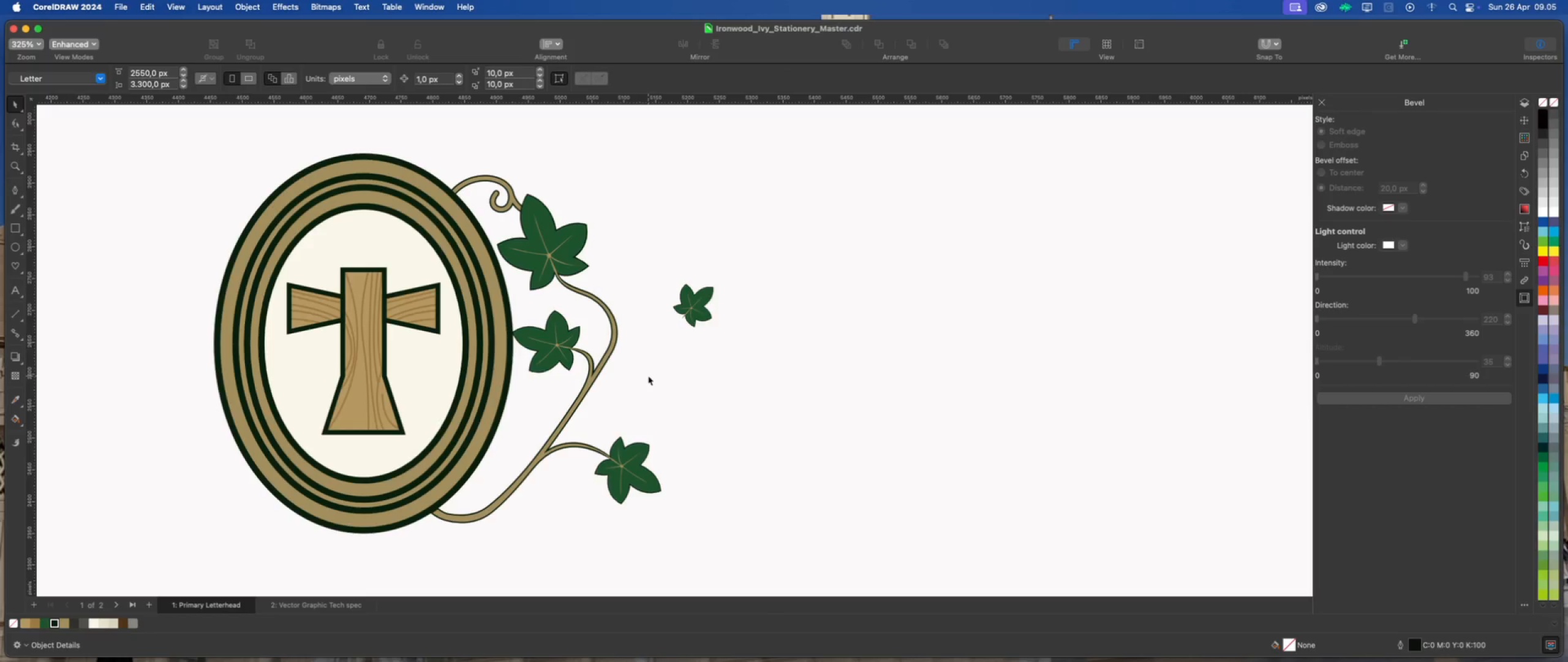 
left_click([648, 376])
 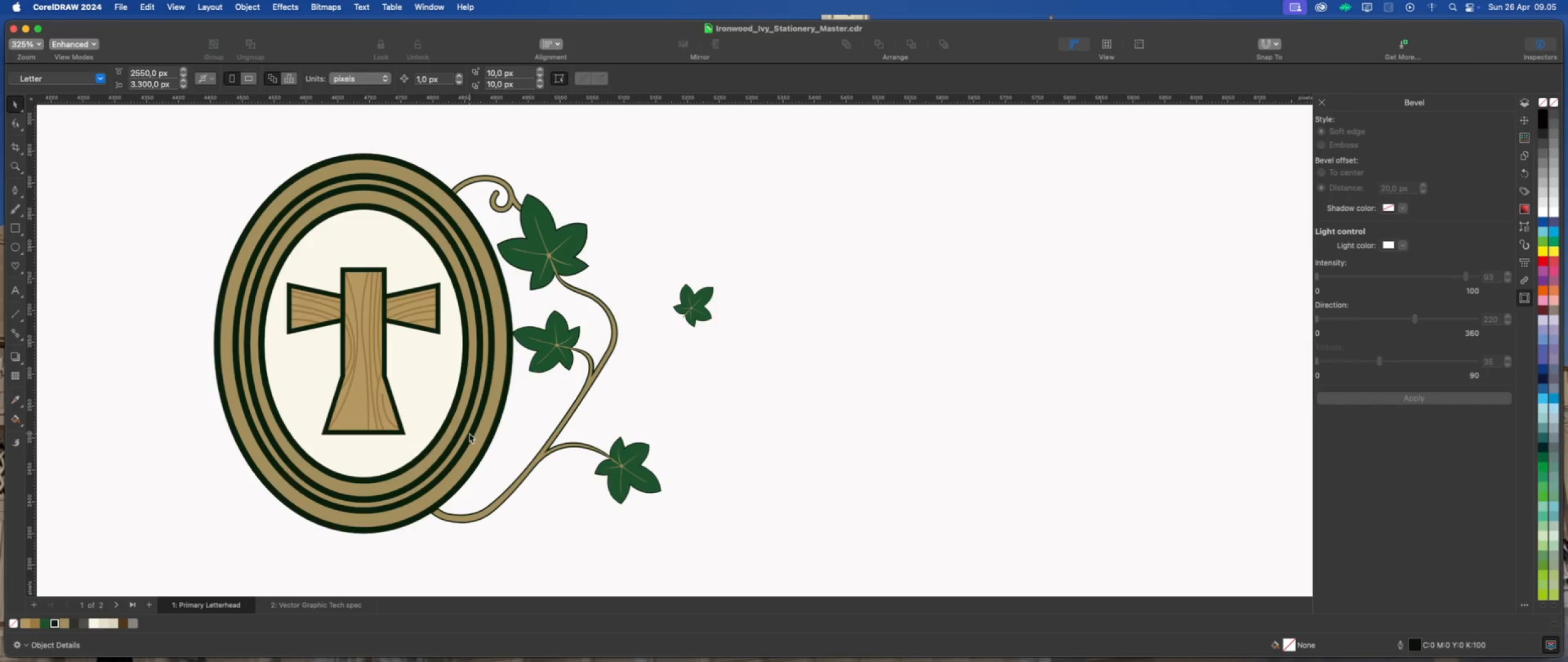 
scroll: coordinate [449, 506], scroll_direction: up, amount: 5.0
 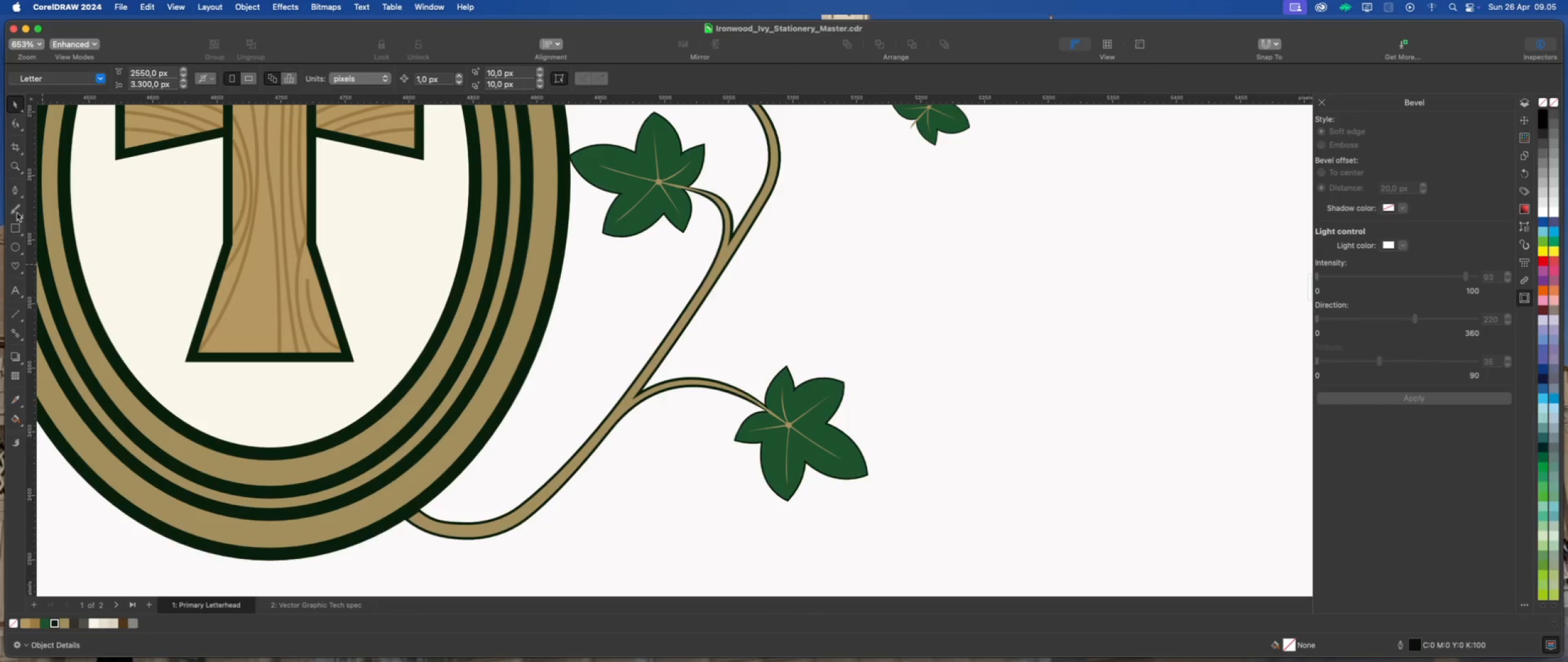 
left_click([16, 192])
 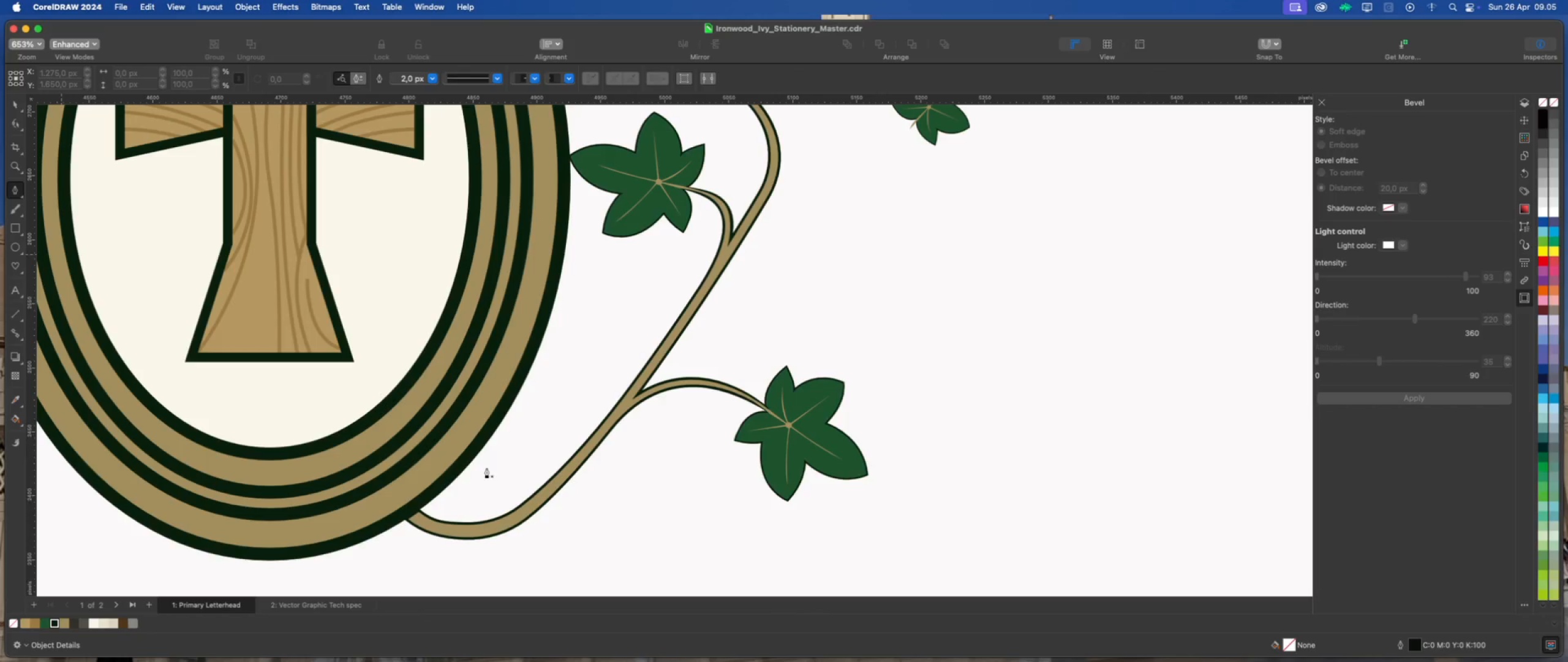 
scroll: coordinate [490, 466], scroll_direction: up, amount: 3.0
 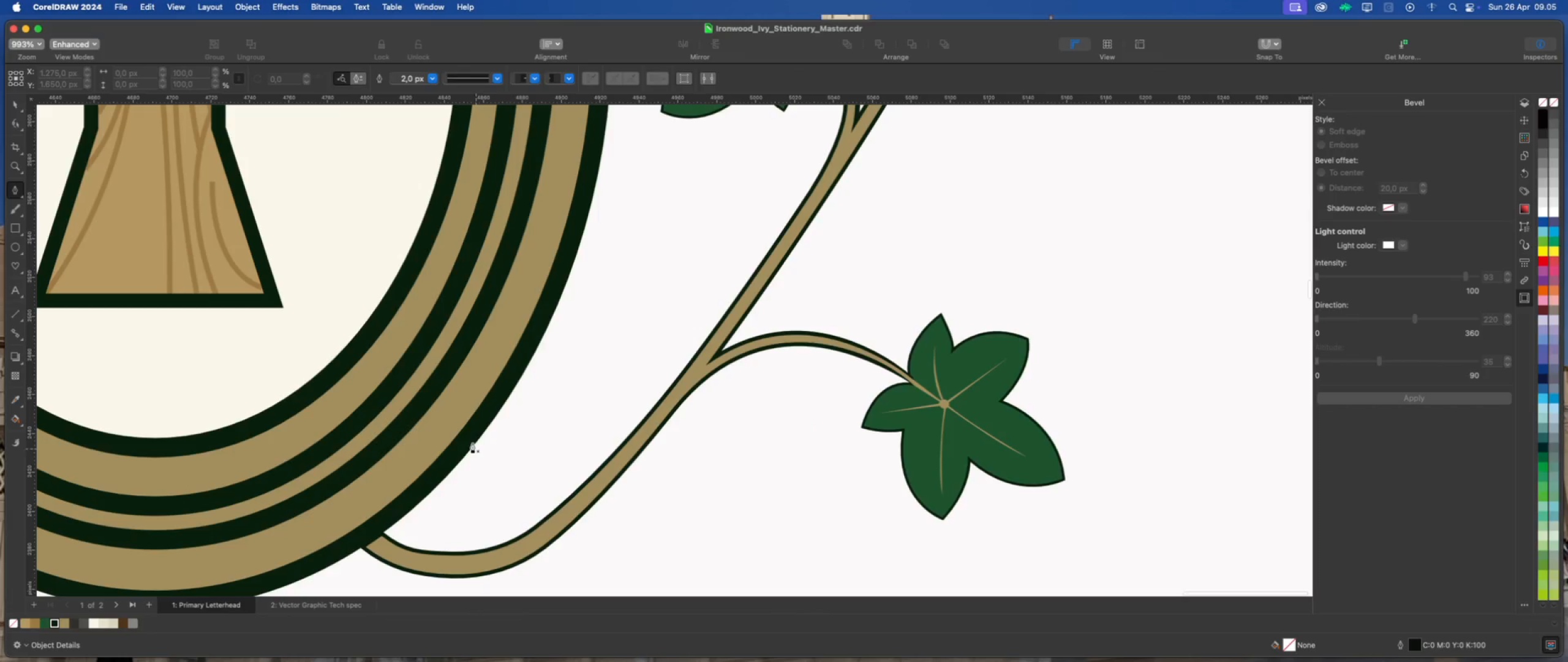 
left_click([471, 440])
 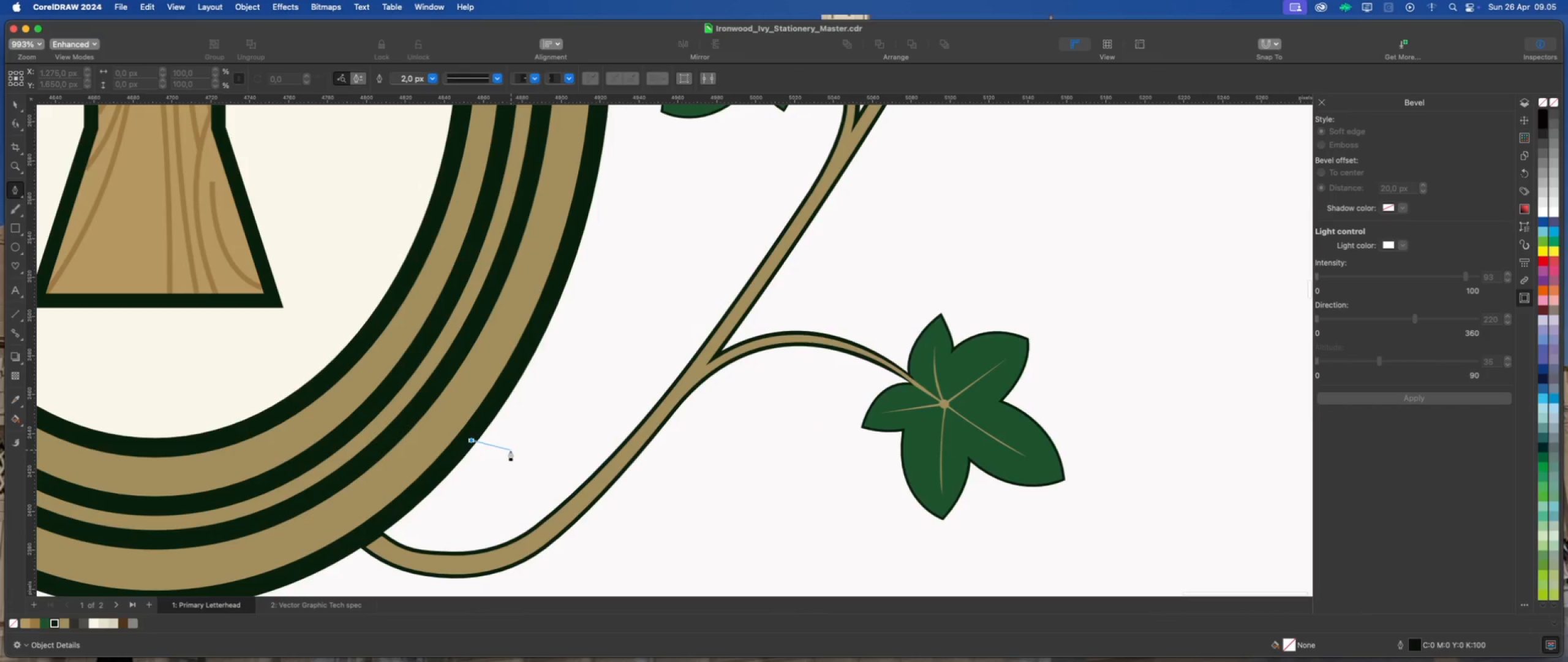 
left_click_drag(start_coordinate=[510, 451], to_coordinate=[511, 485])
 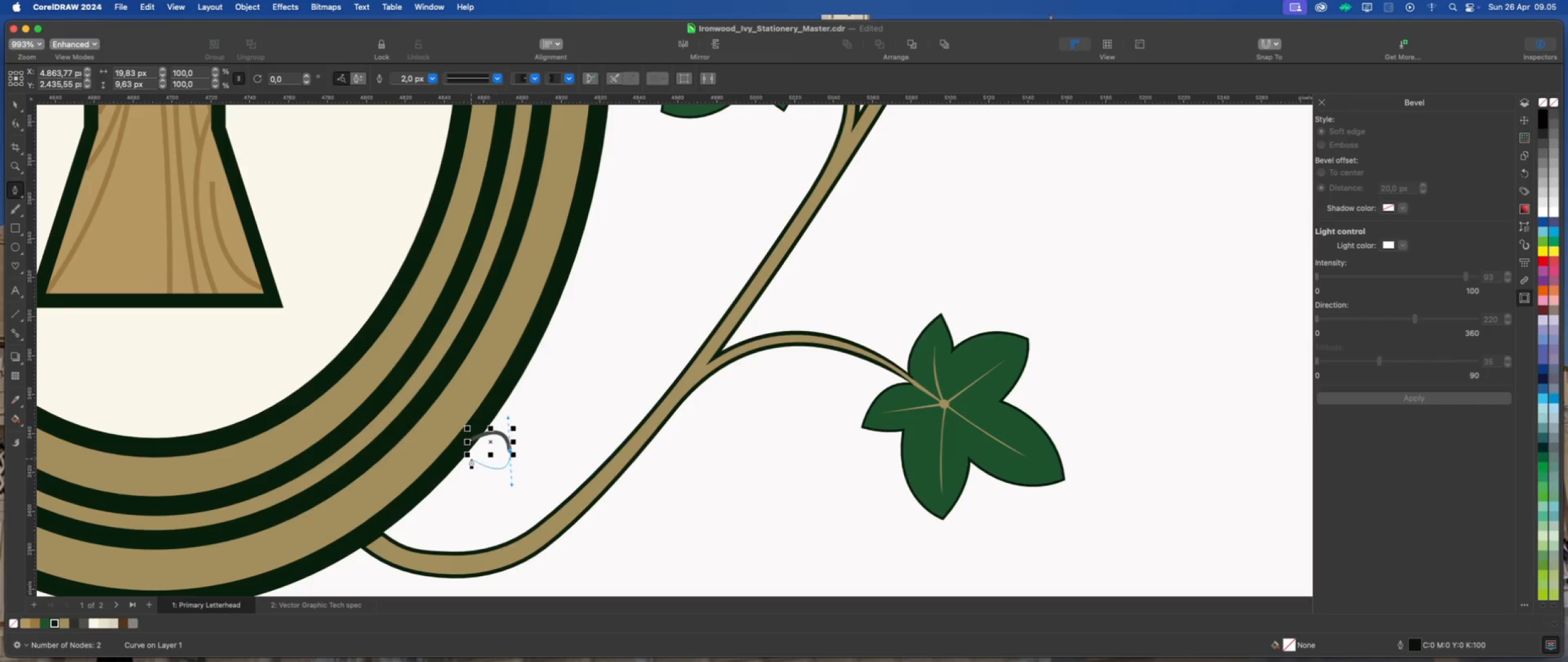 
scroll: coordinate [502, 458], scroll_direction: up, amount: 2.0
 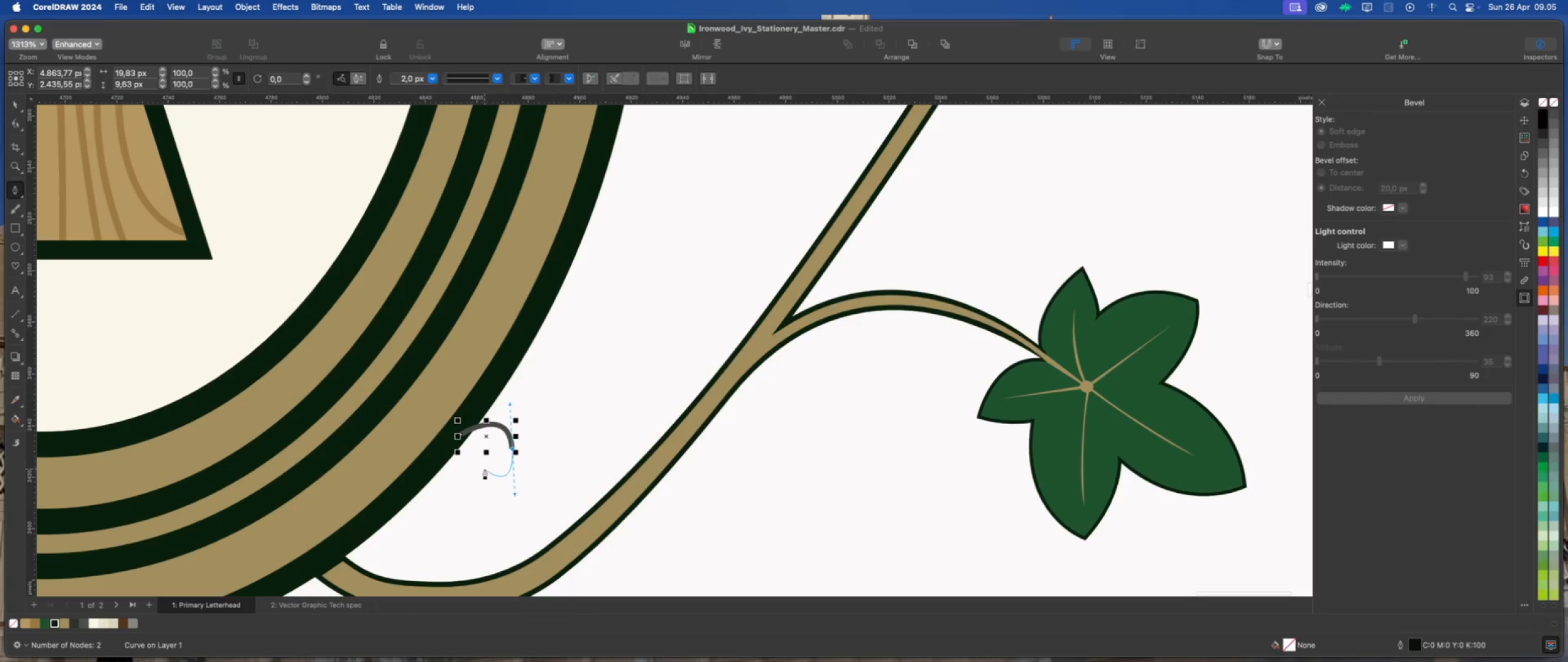 
left_click([484, 469])
 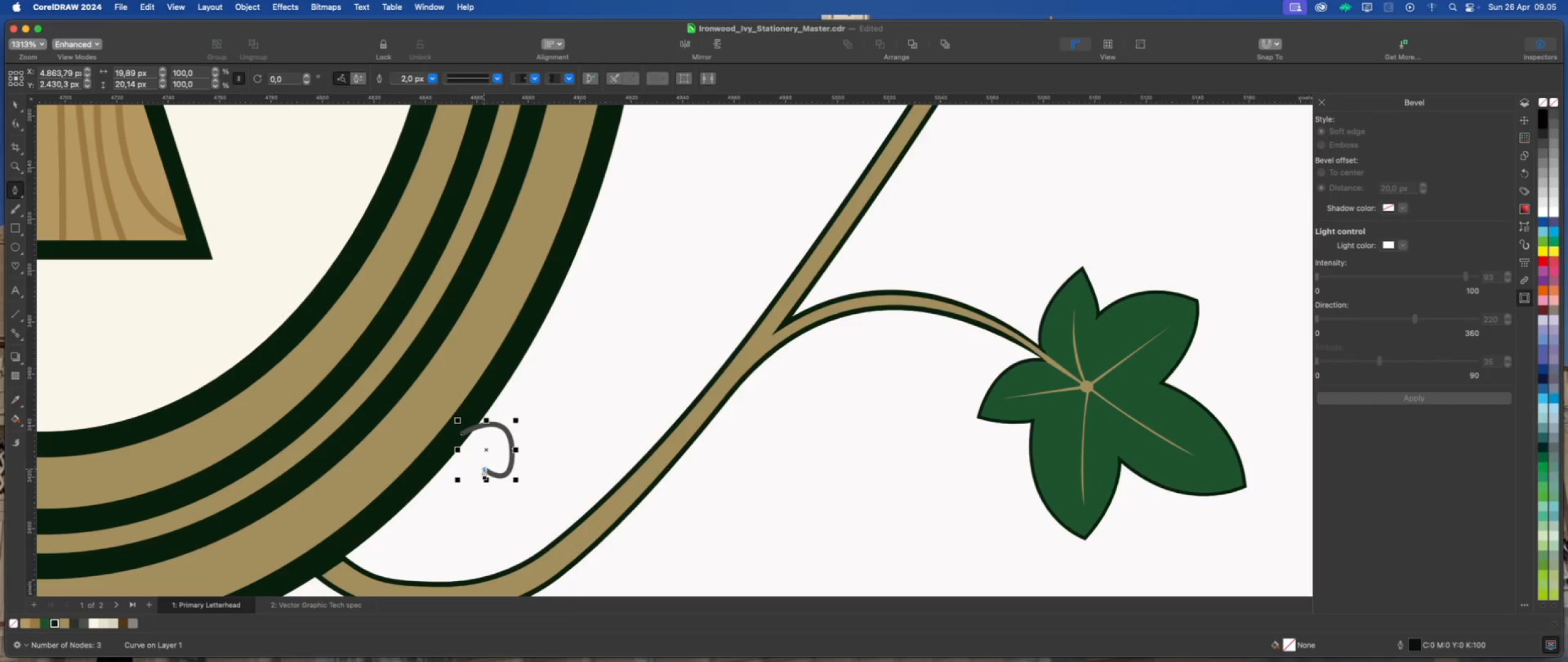 
key(Fn)
 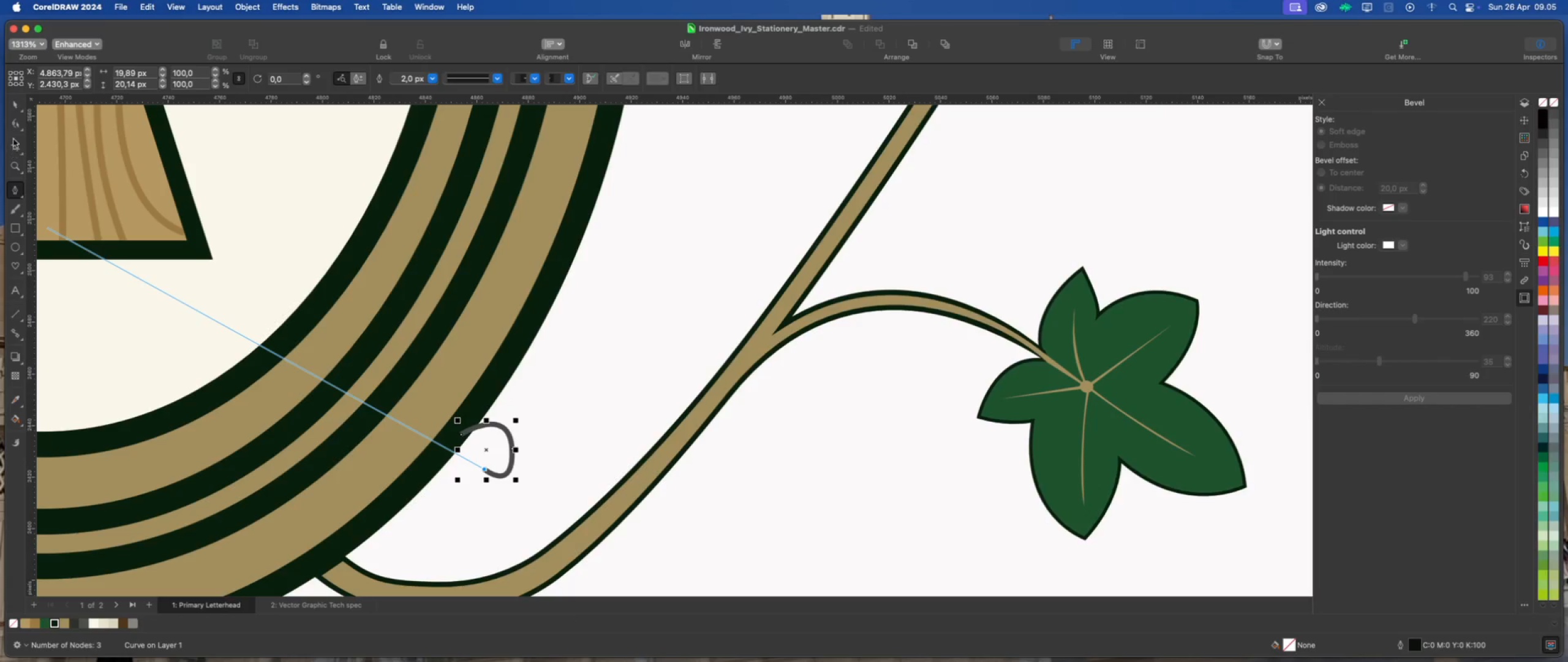 
left_click([18, 126])
 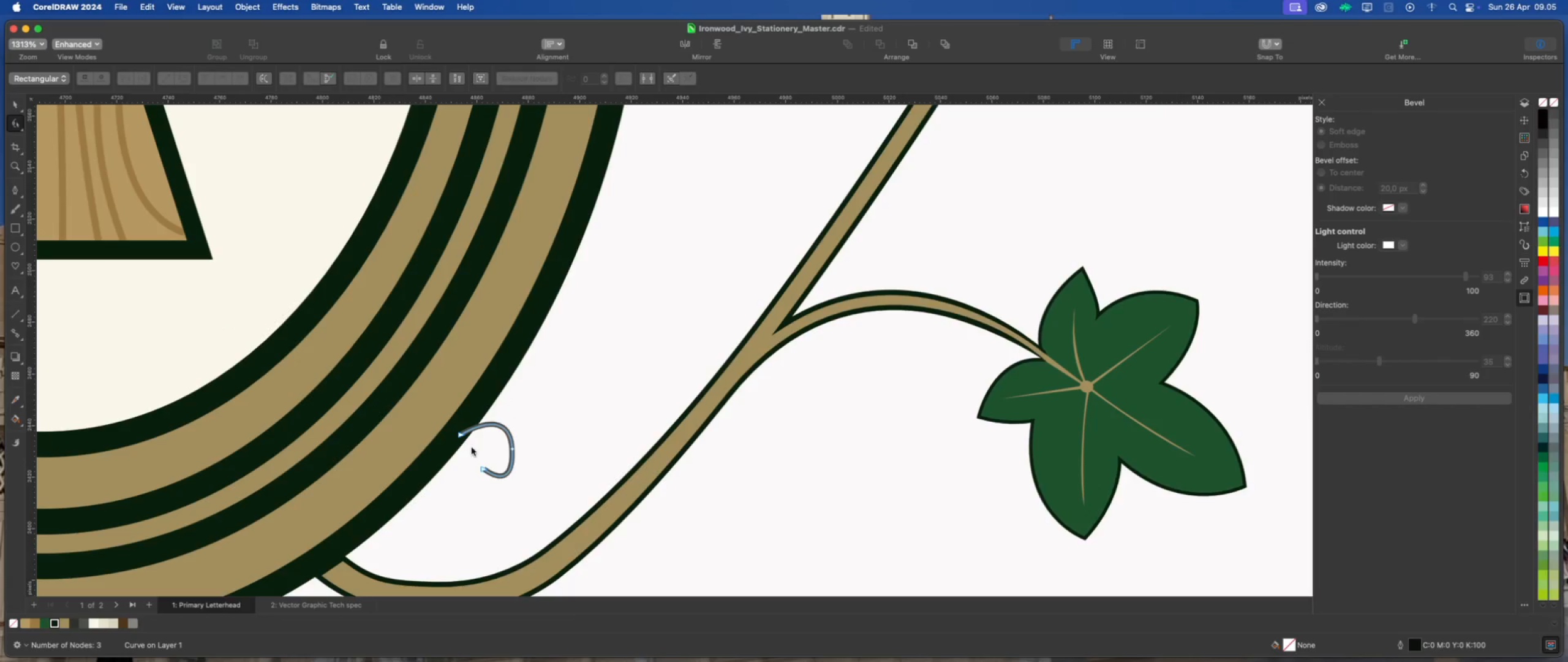 
scroll: coordinate [496, 446], scroll_direction: up, amount: 2.0
 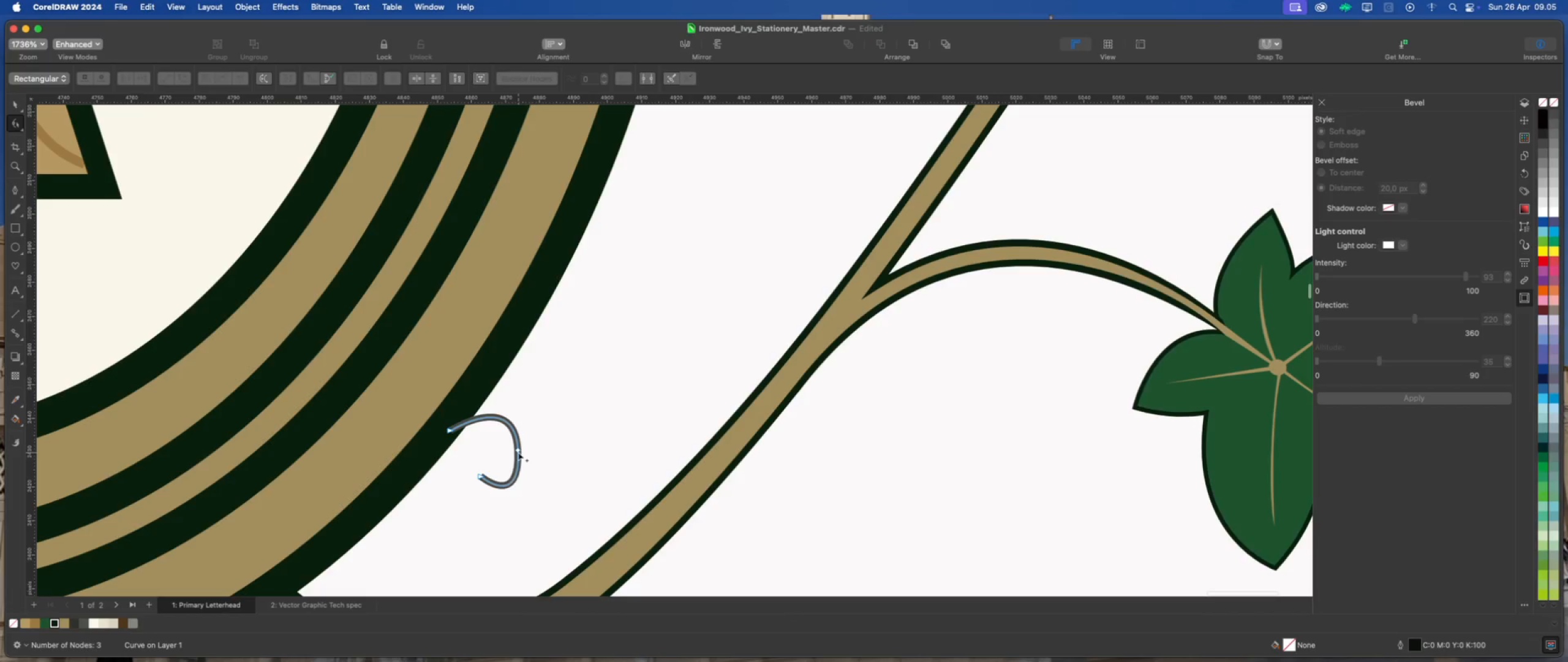 
left_click_drag(start_coordinate=[518, 452], to_coordinate=[537, 451])
 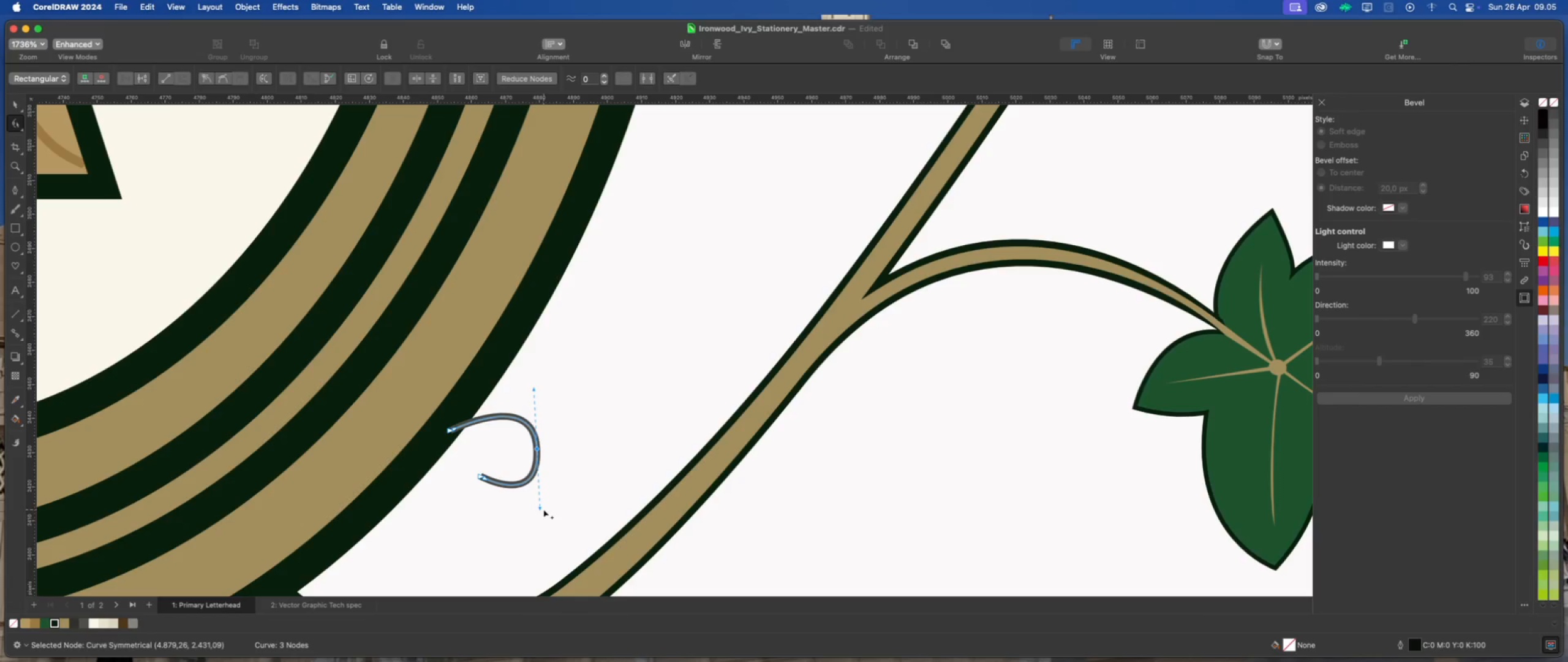 
left_click_drag(start_coordinate=[541, 508], to_coordinate=[538, 494])
 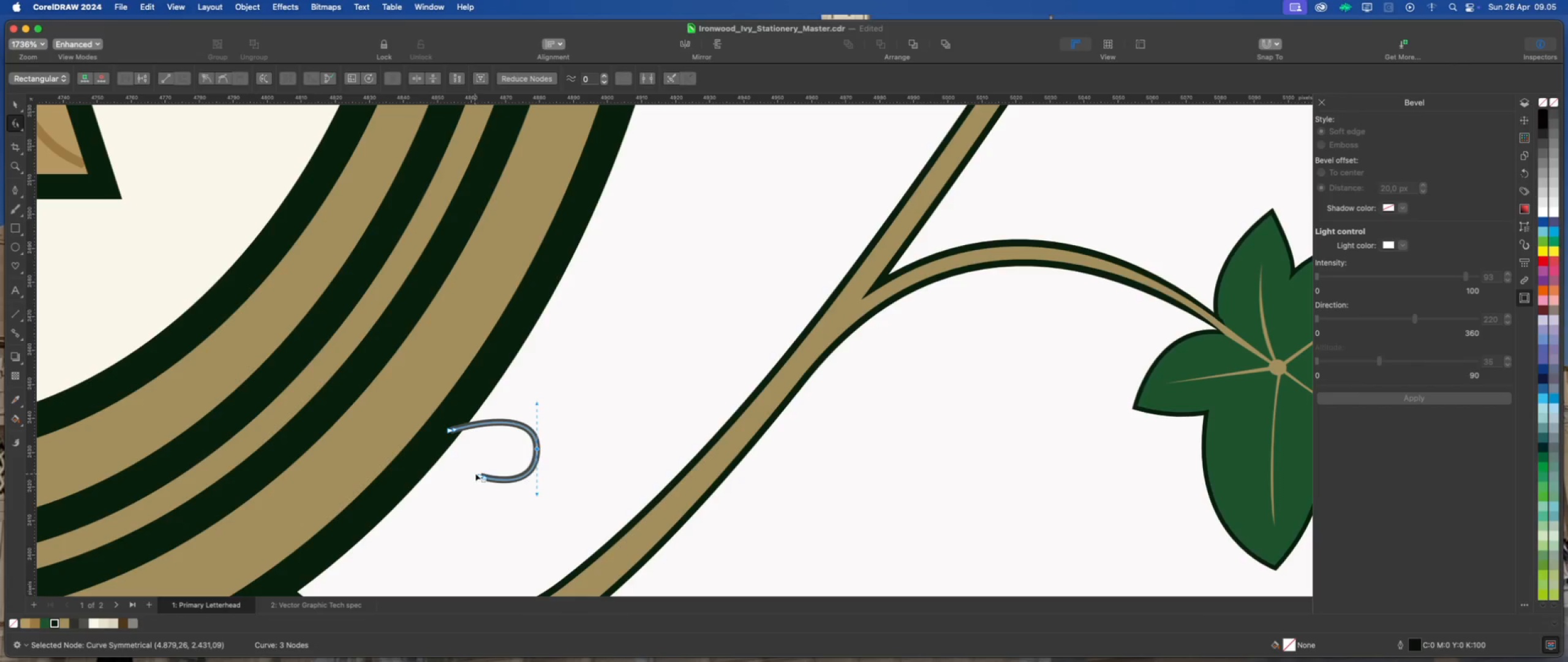 
left_click_drag(start_coordinate=[479, 474], to_coordinate=[505, 472])
 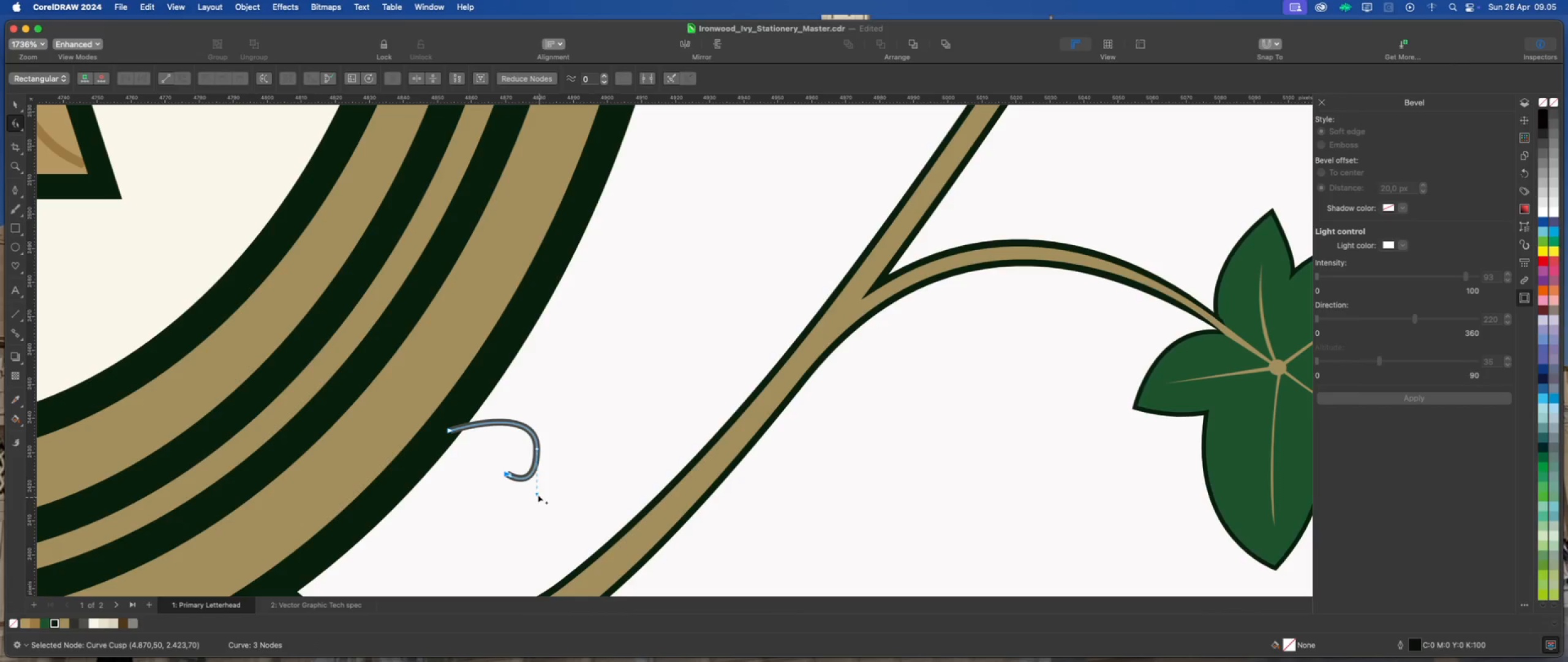 
left_click_drag(start_coordinate=[537, 493], to_coordinate=[533, 484])
 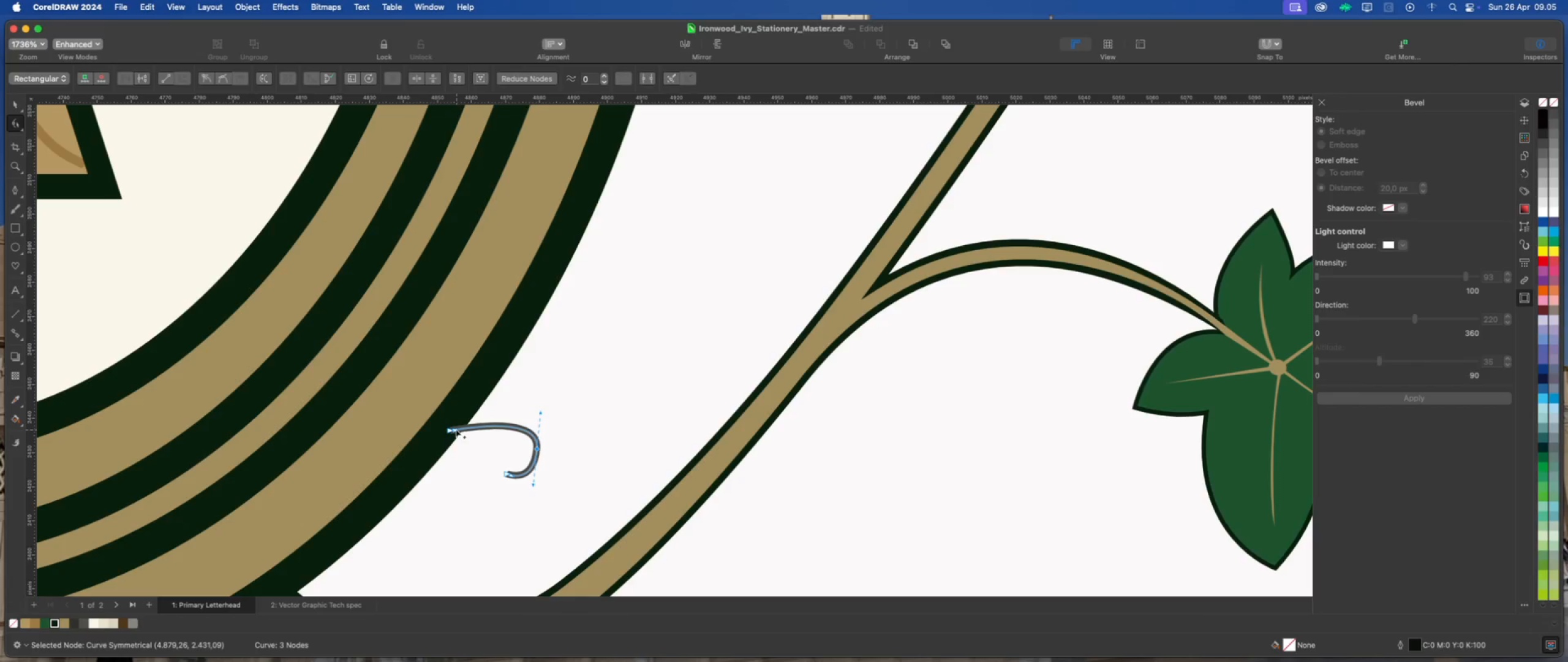 
left_click_drag(start_coordinate=[456, 429], to_coordinate=[497, 403])
 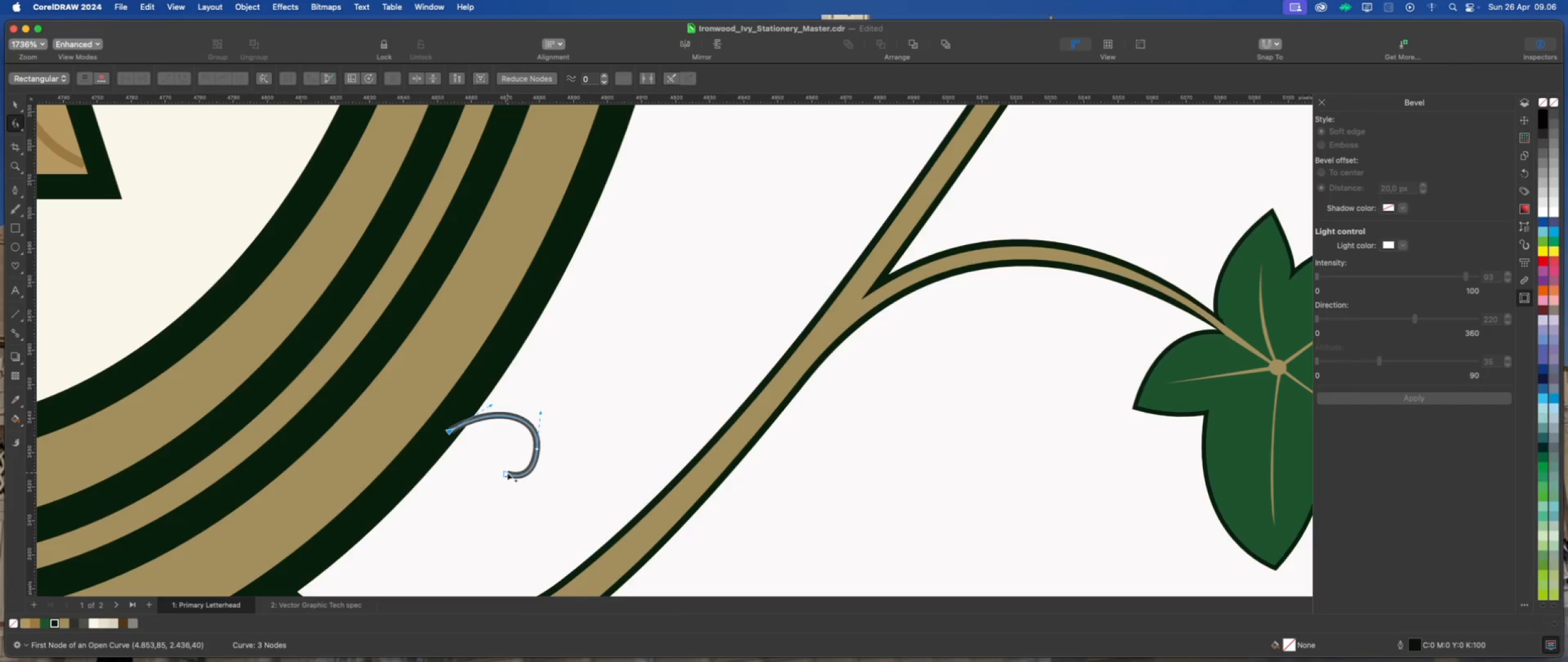 
left_click([507, 473])
 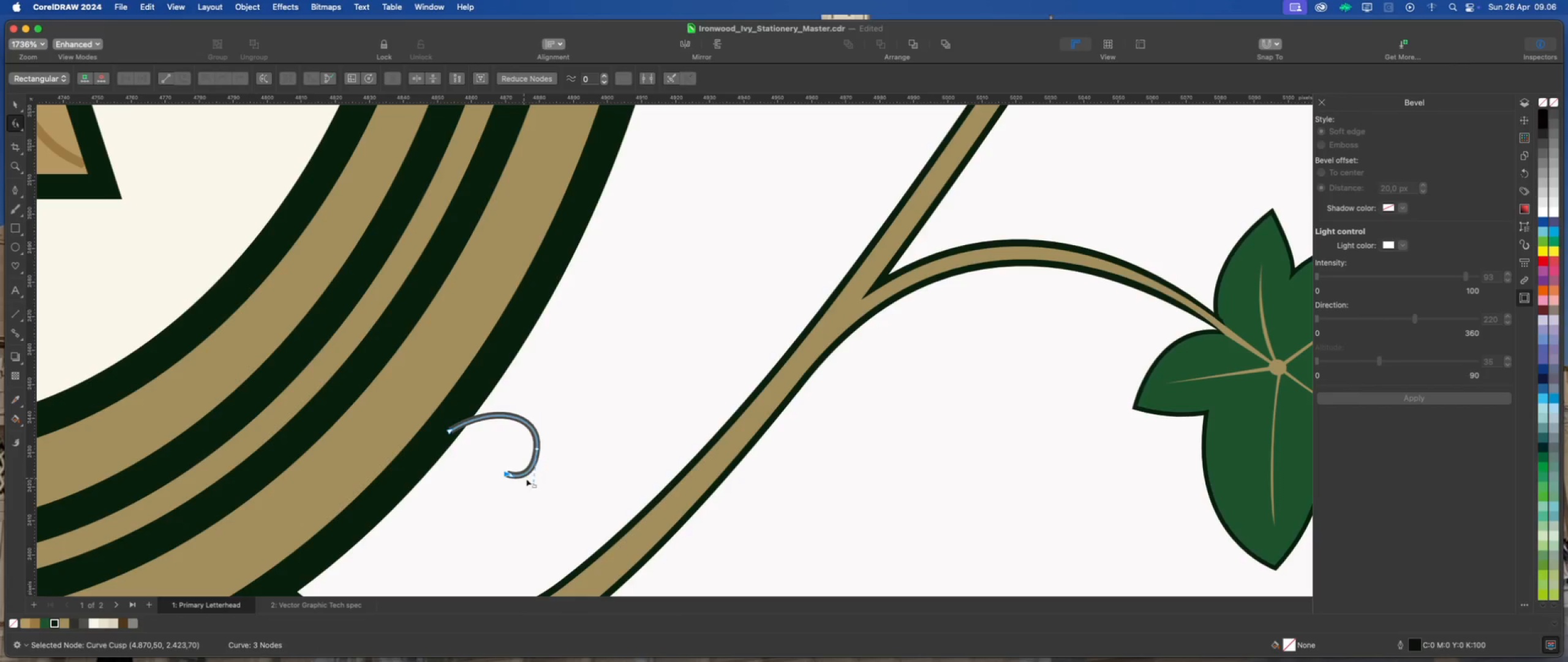 
left_click_drag(start_coordinate=[533, 484], to_coordinate=[533, 480])
 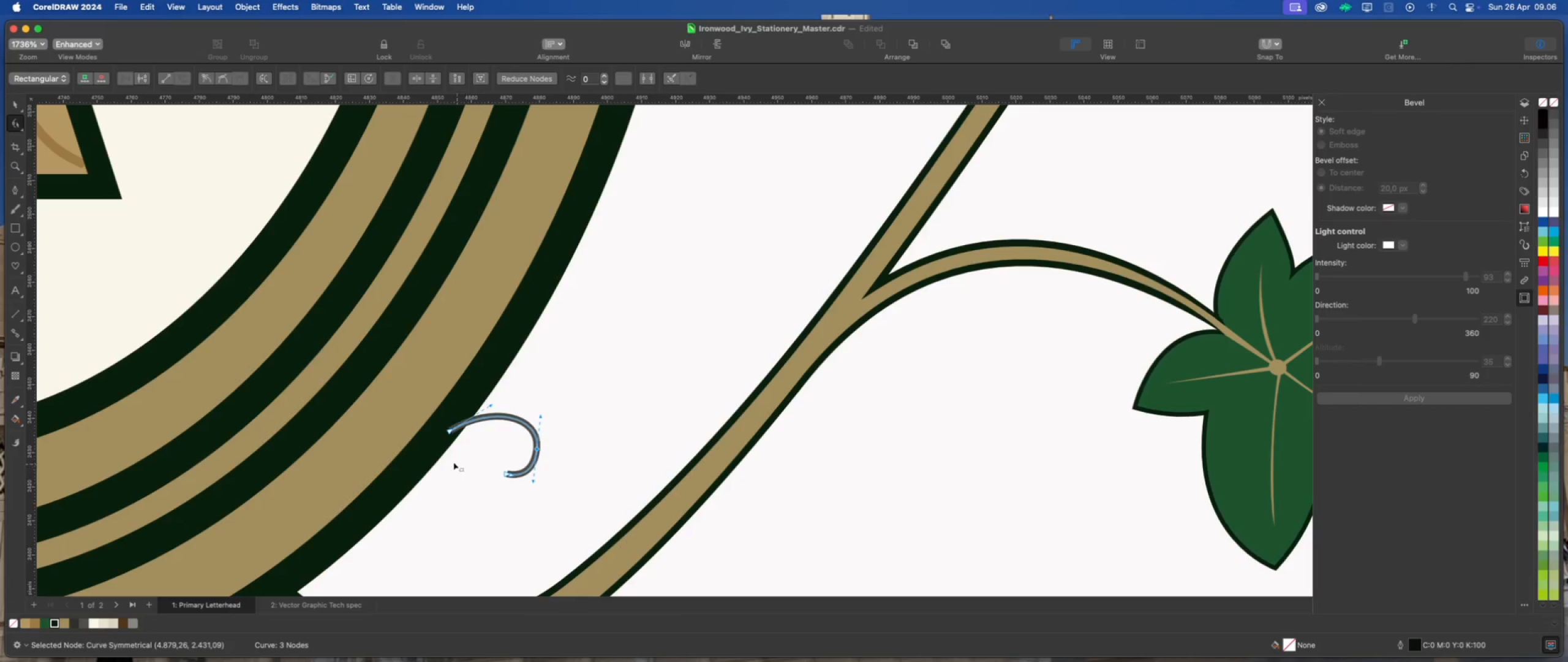 
scroll: coordinate [392, 462], scroll_direction: down, amount: 6.0
 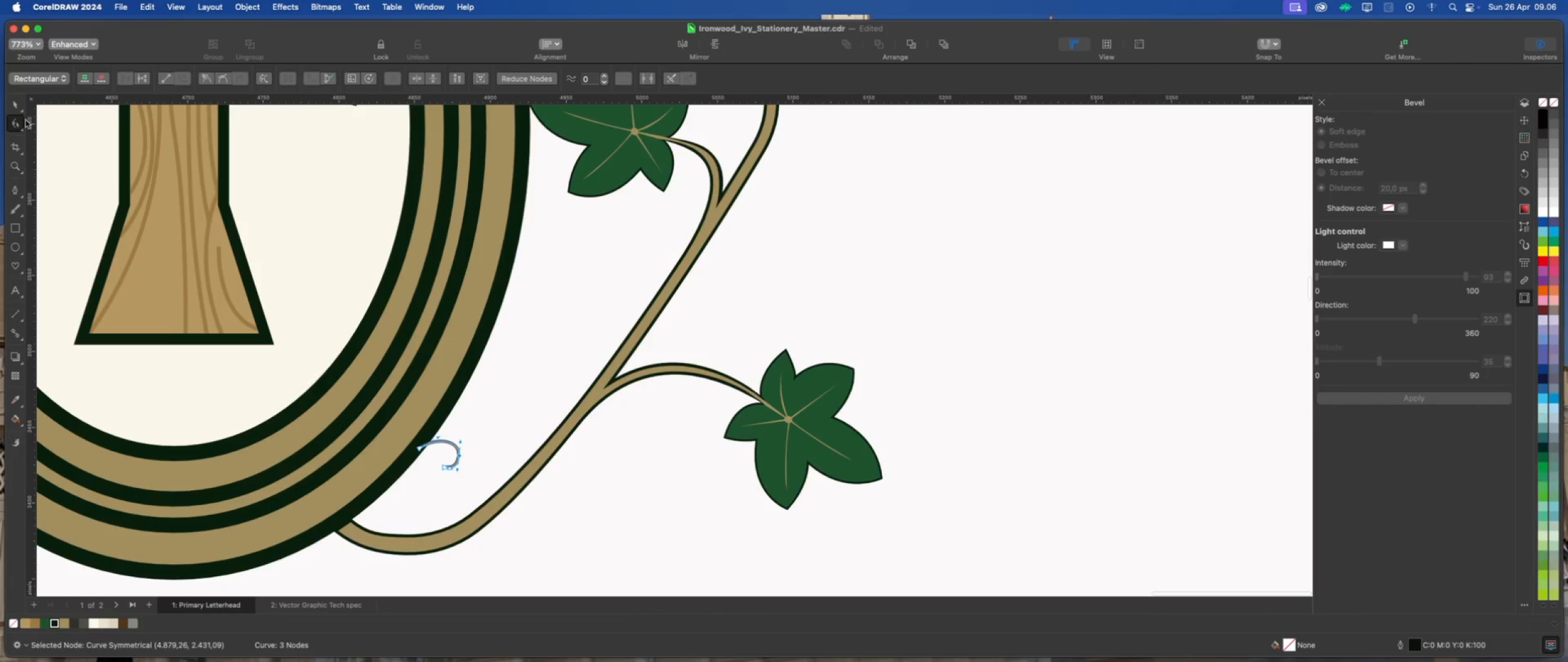 
left_click([15, 105])
 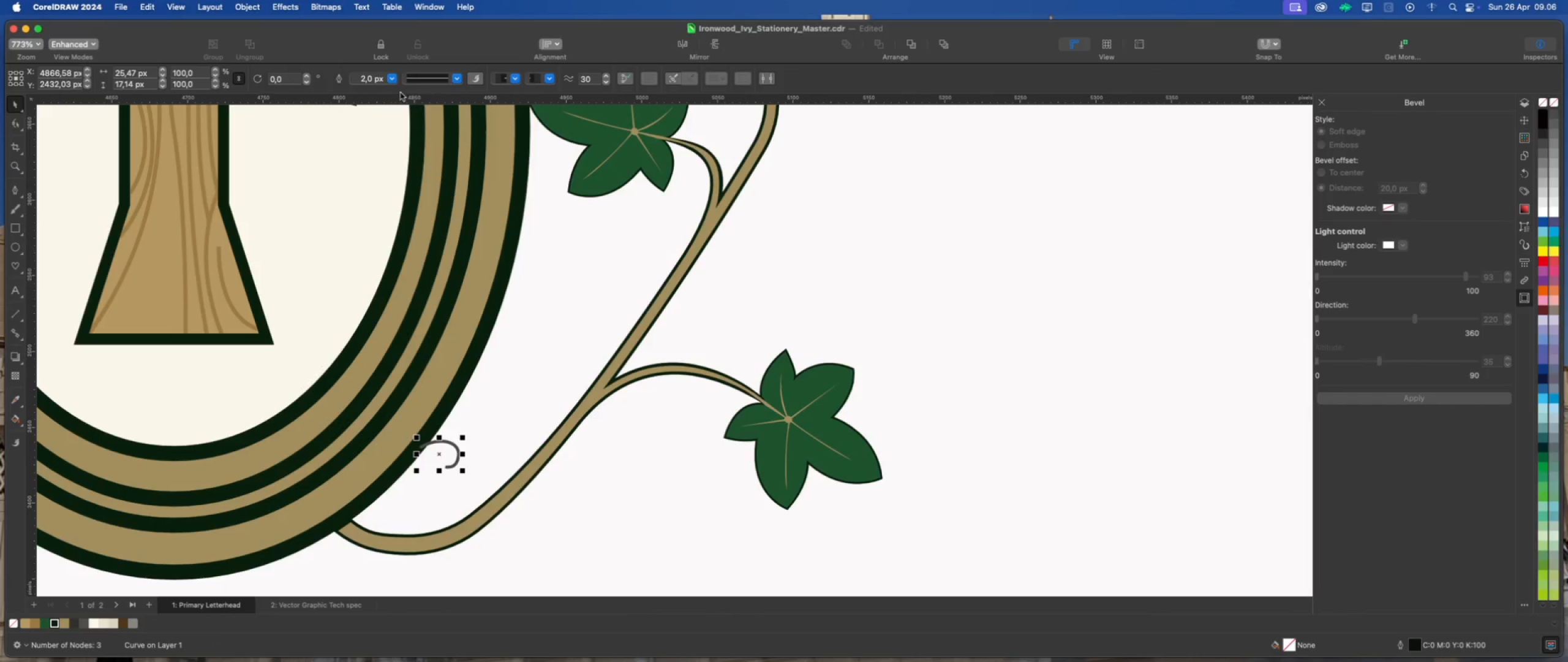 
left_click([397, 80])
 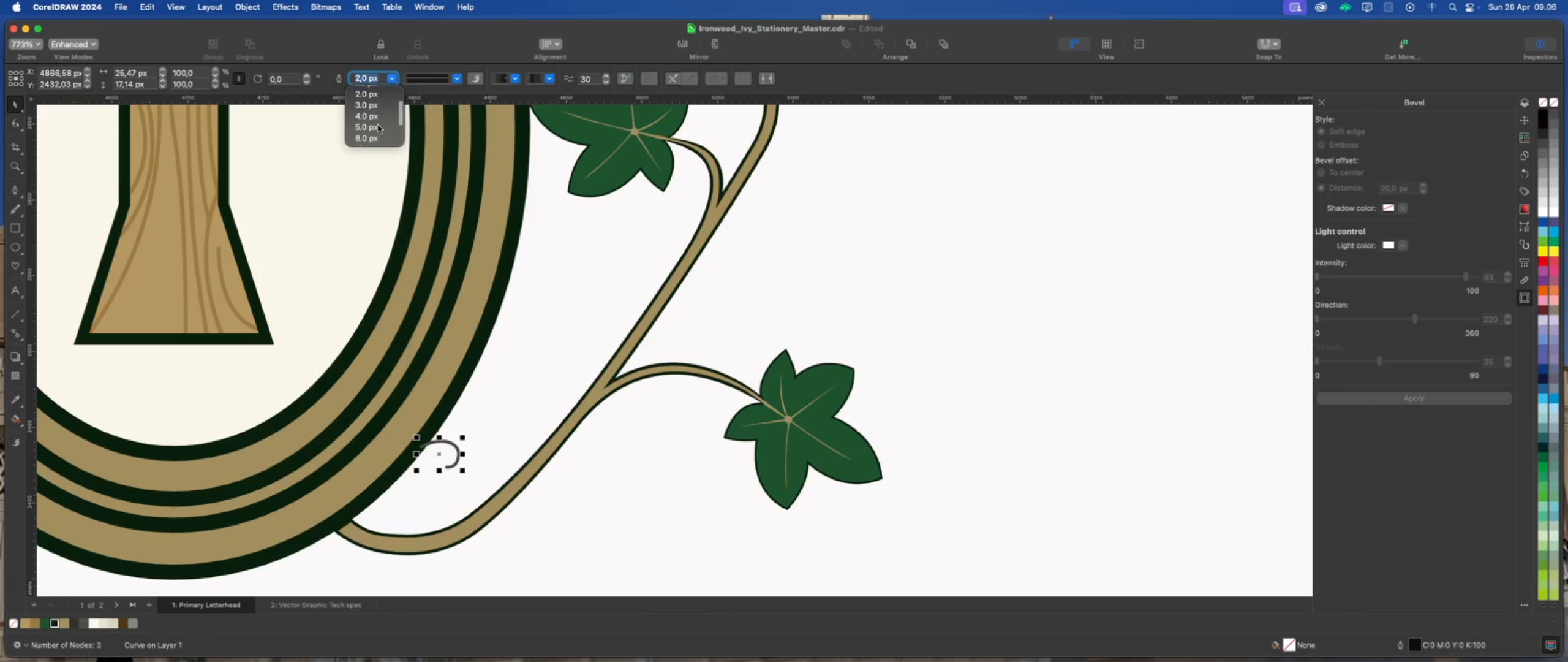 
left_click([375, 135])
 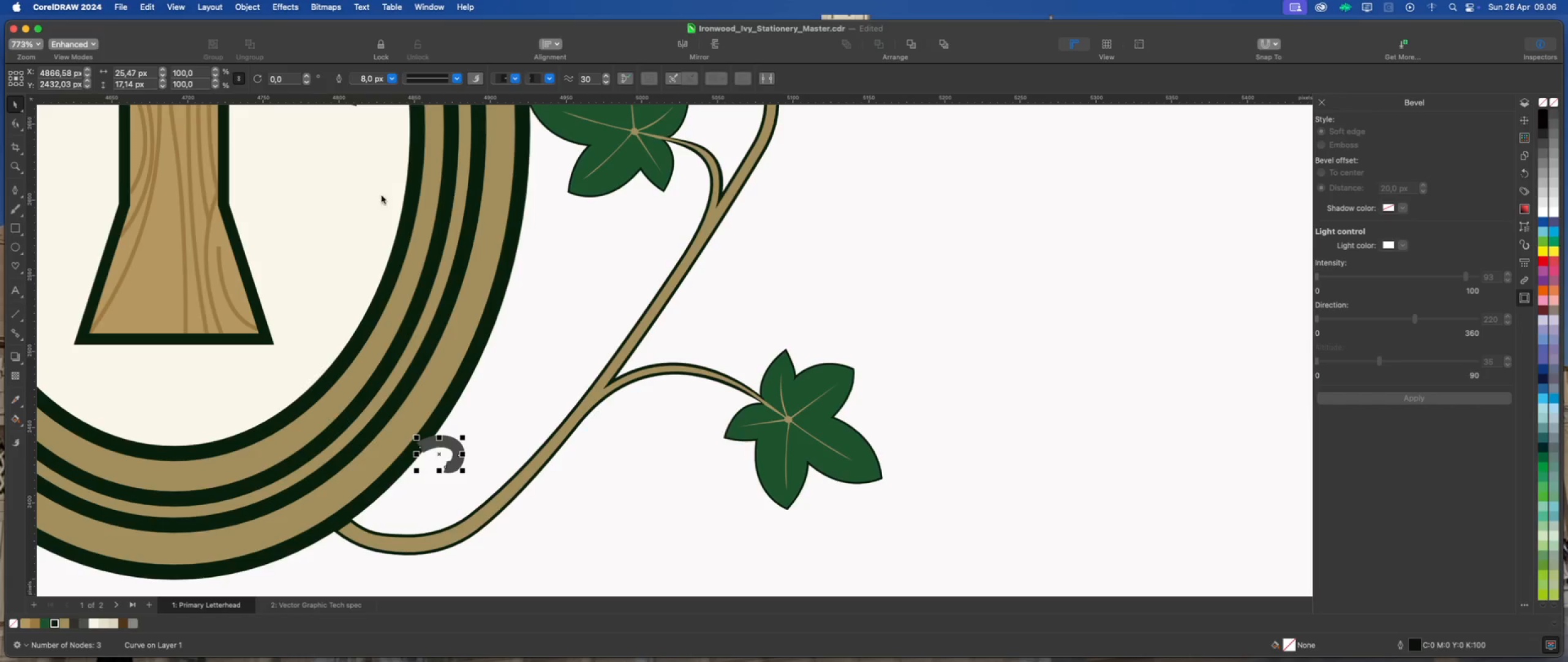 
scroll: coordinate [435, 417], scroll_direction: up, amount: 3.0
 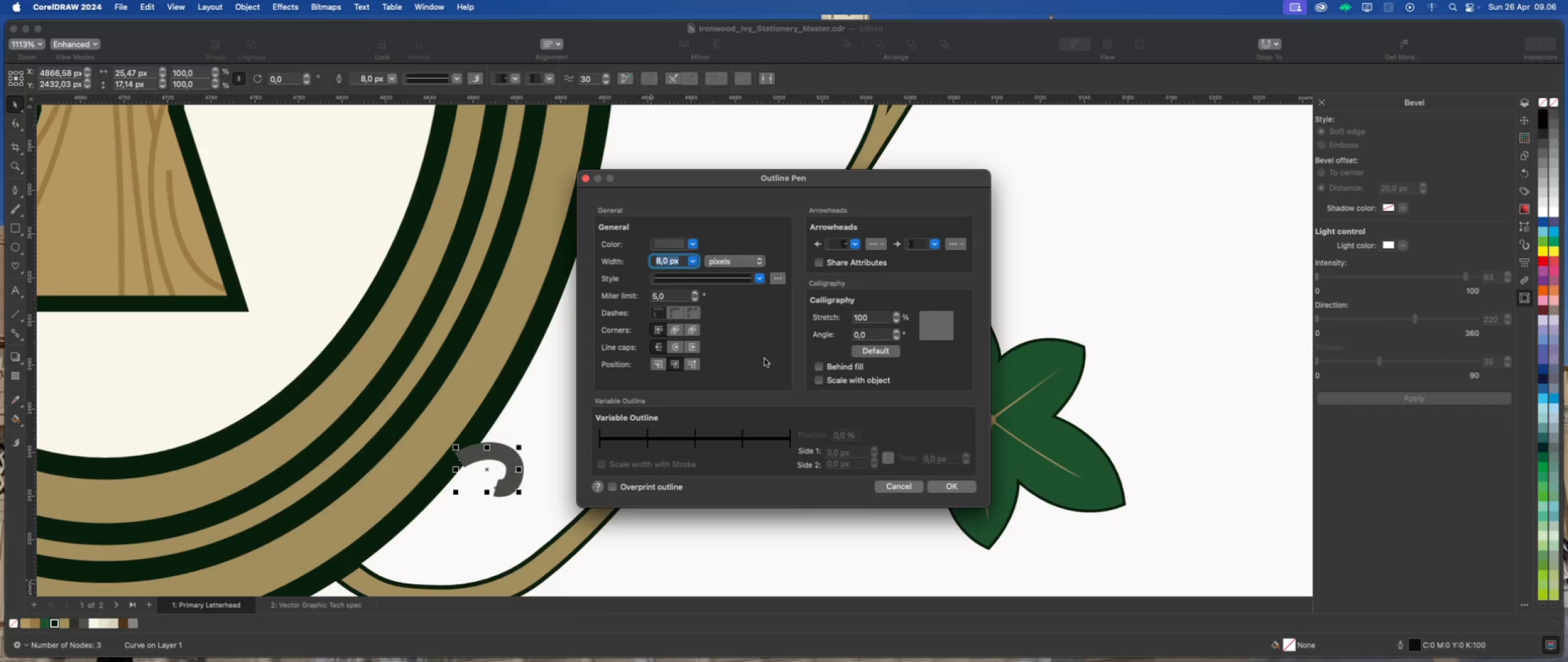 
double_click([676, 348])
 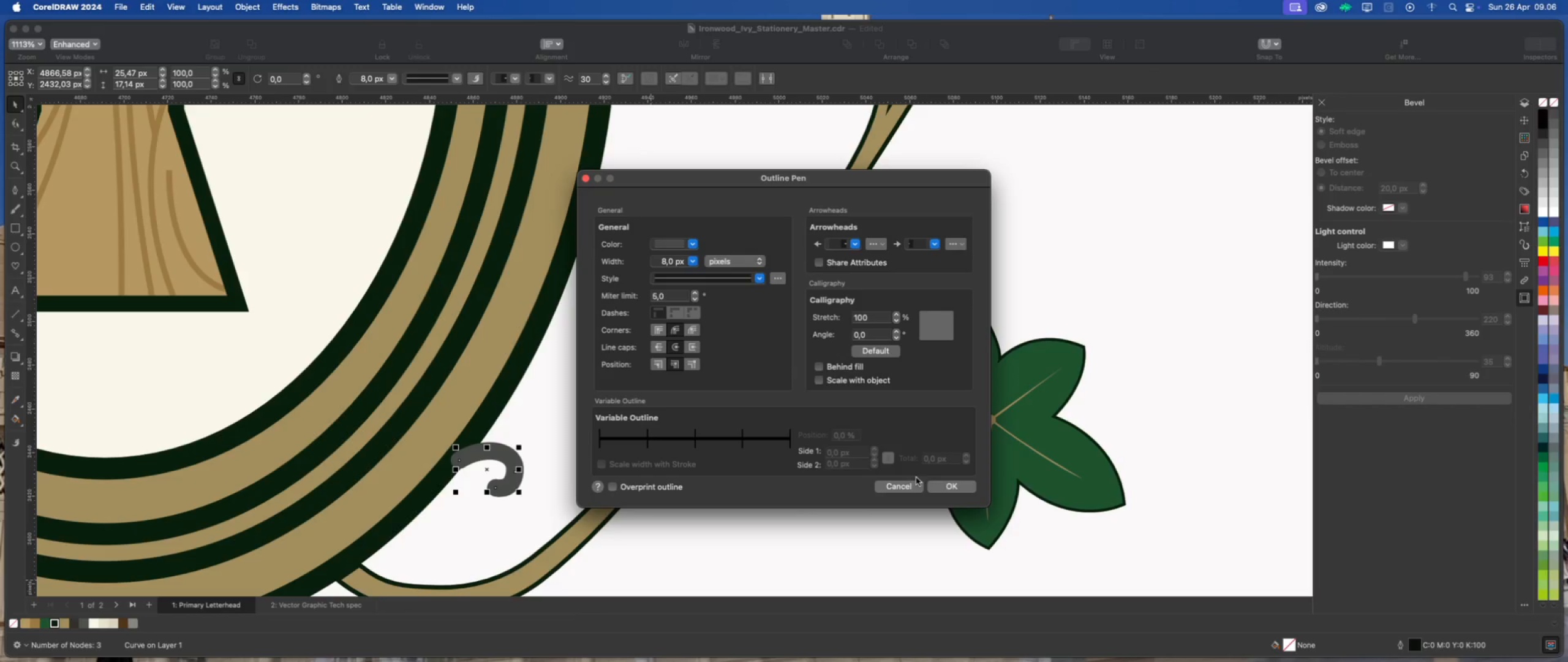 
left_click([962, 490])
 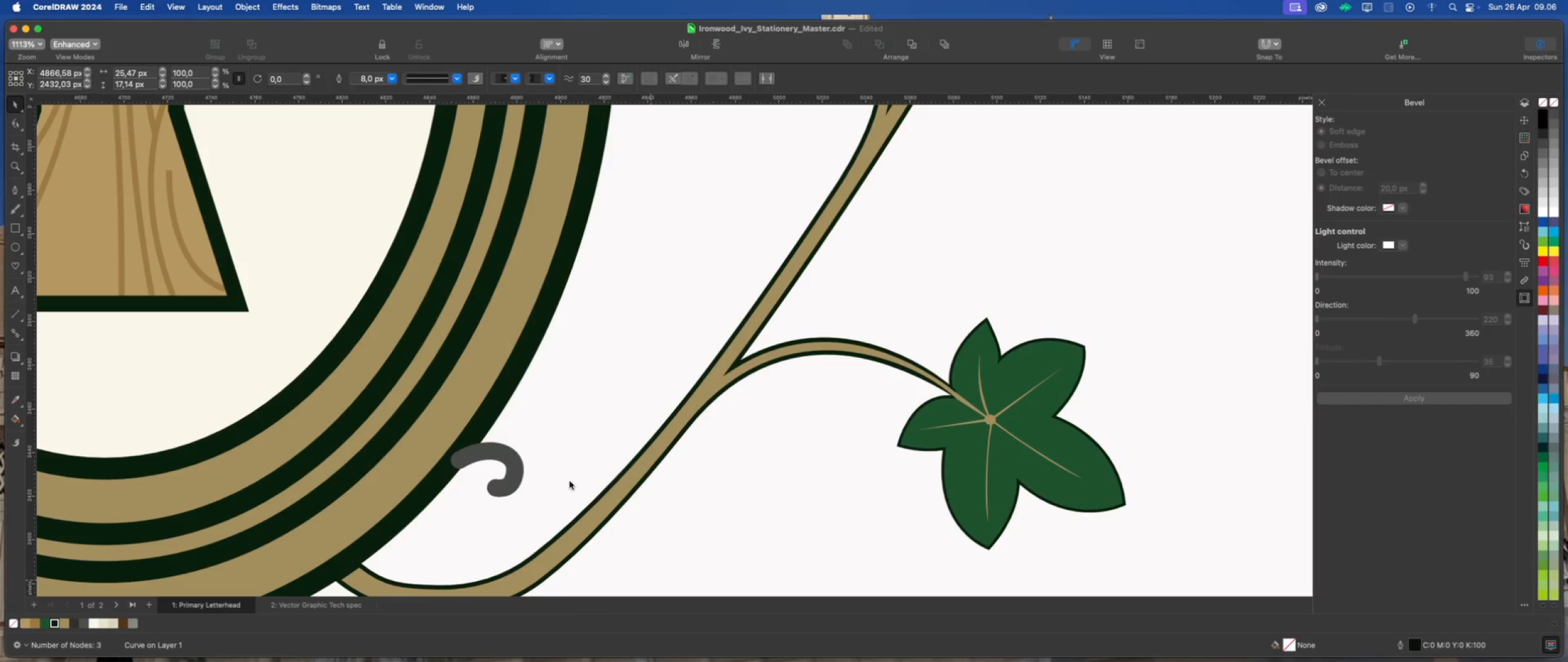 
scroll: coordinate [486, 495], scroll_direction: up, amount: 2.0
 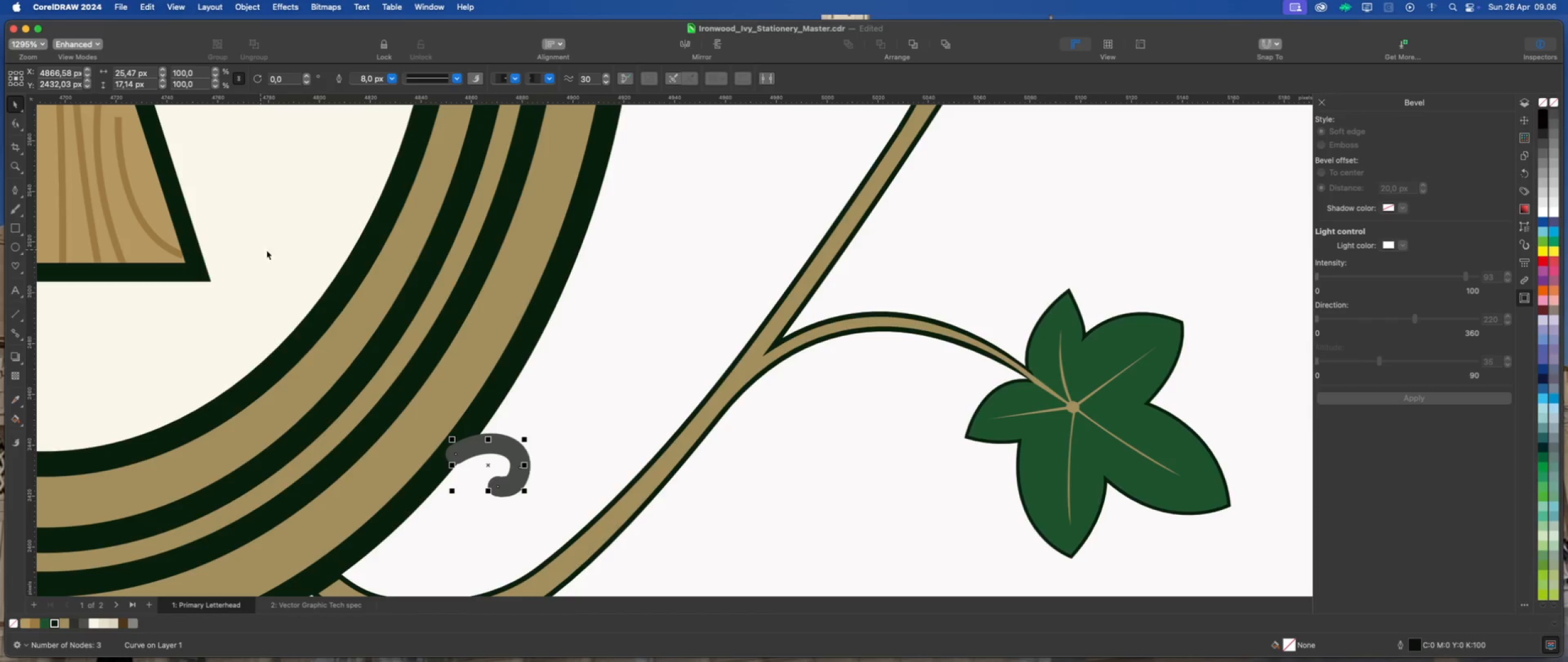 
wait(6.11)
 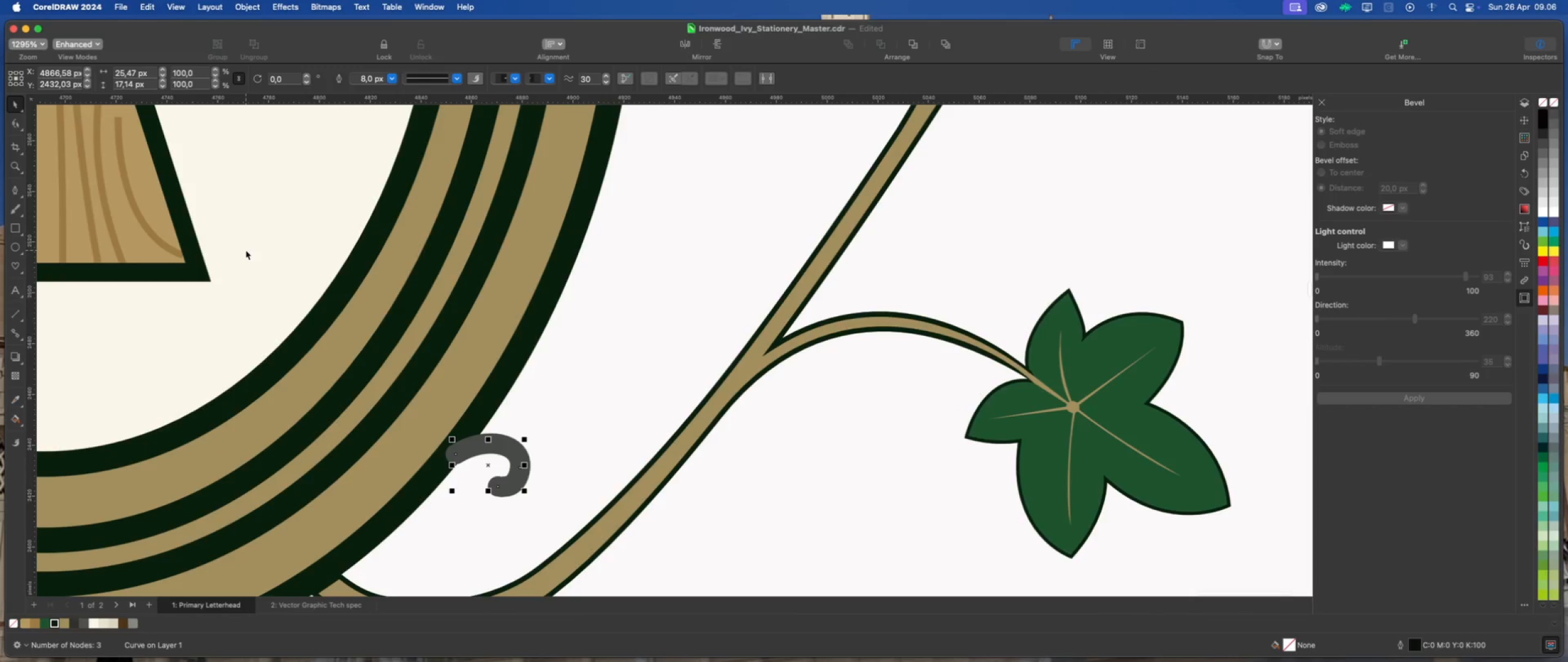 
left_click([254, 7])
 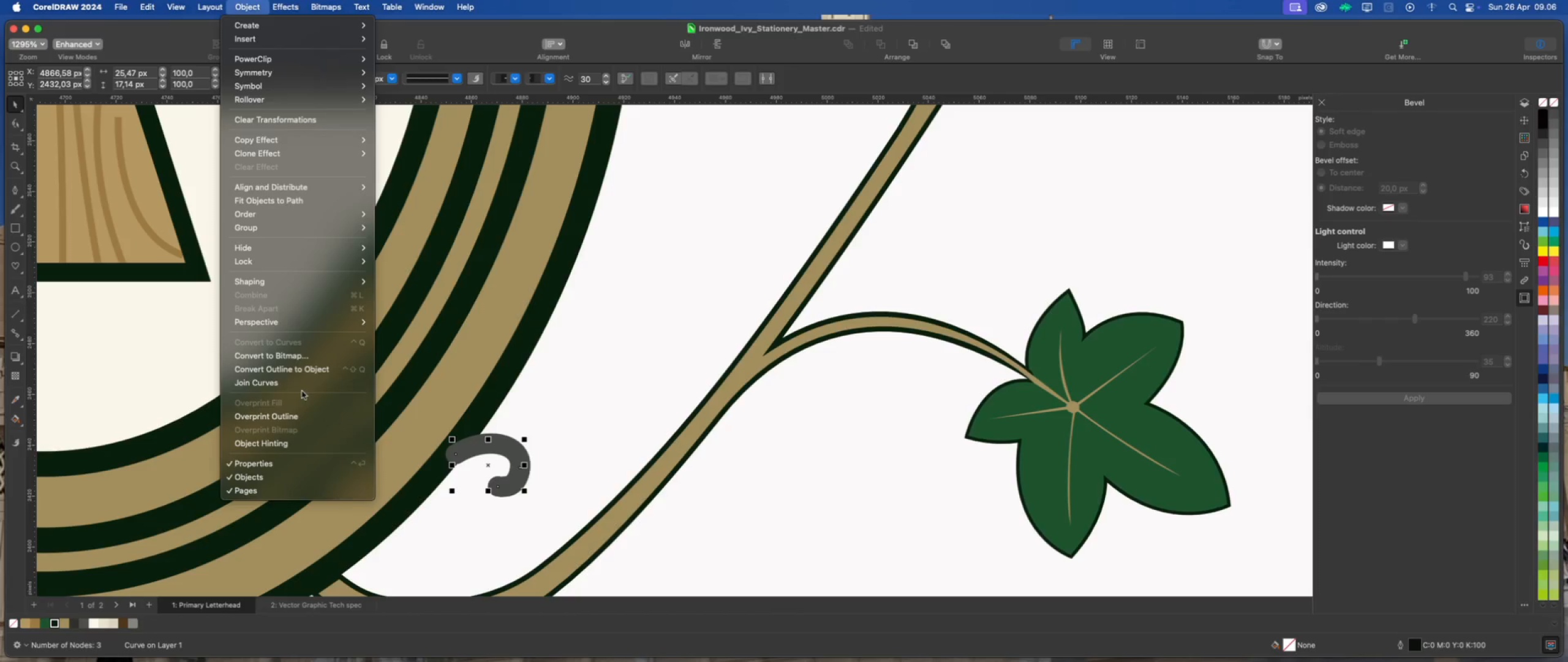 
left_click([314, 371])
 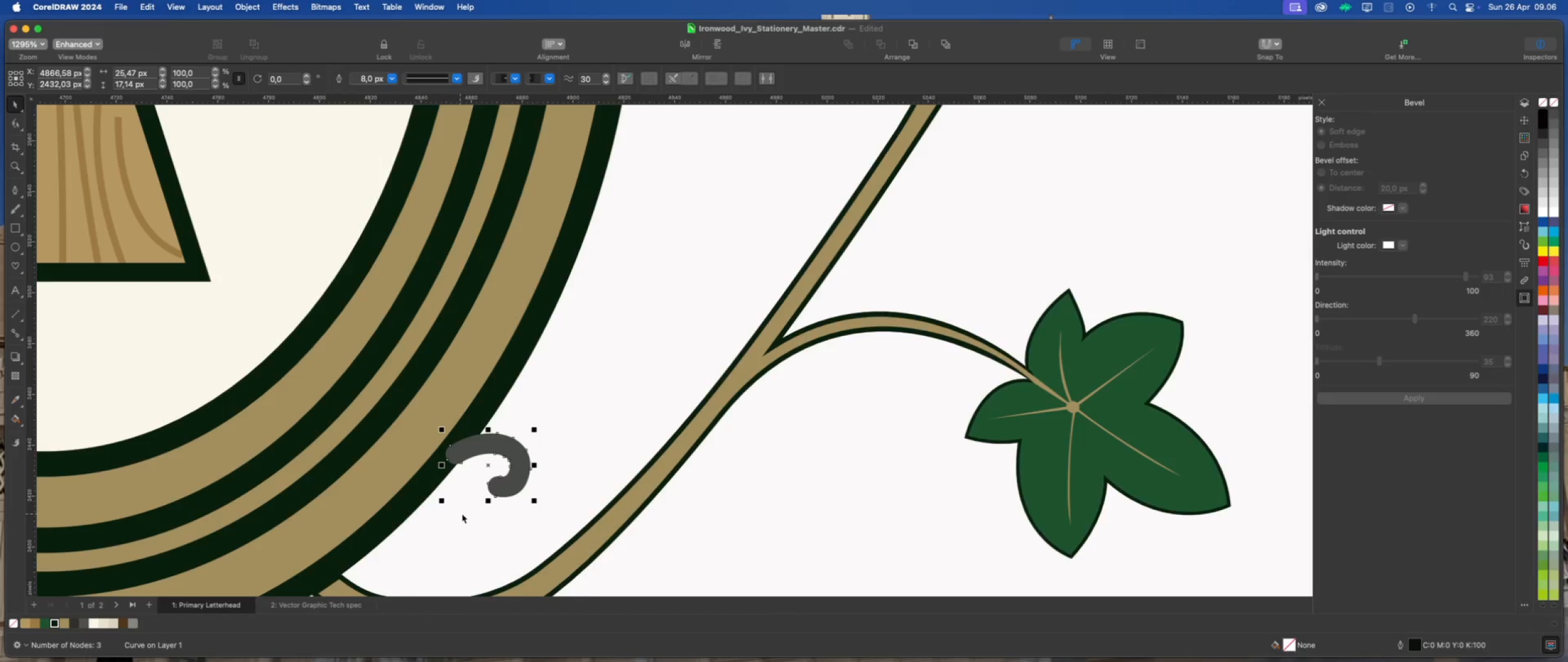 
scroll: coordinate [467, 512], scroll_direction: up, amount: 4.0
 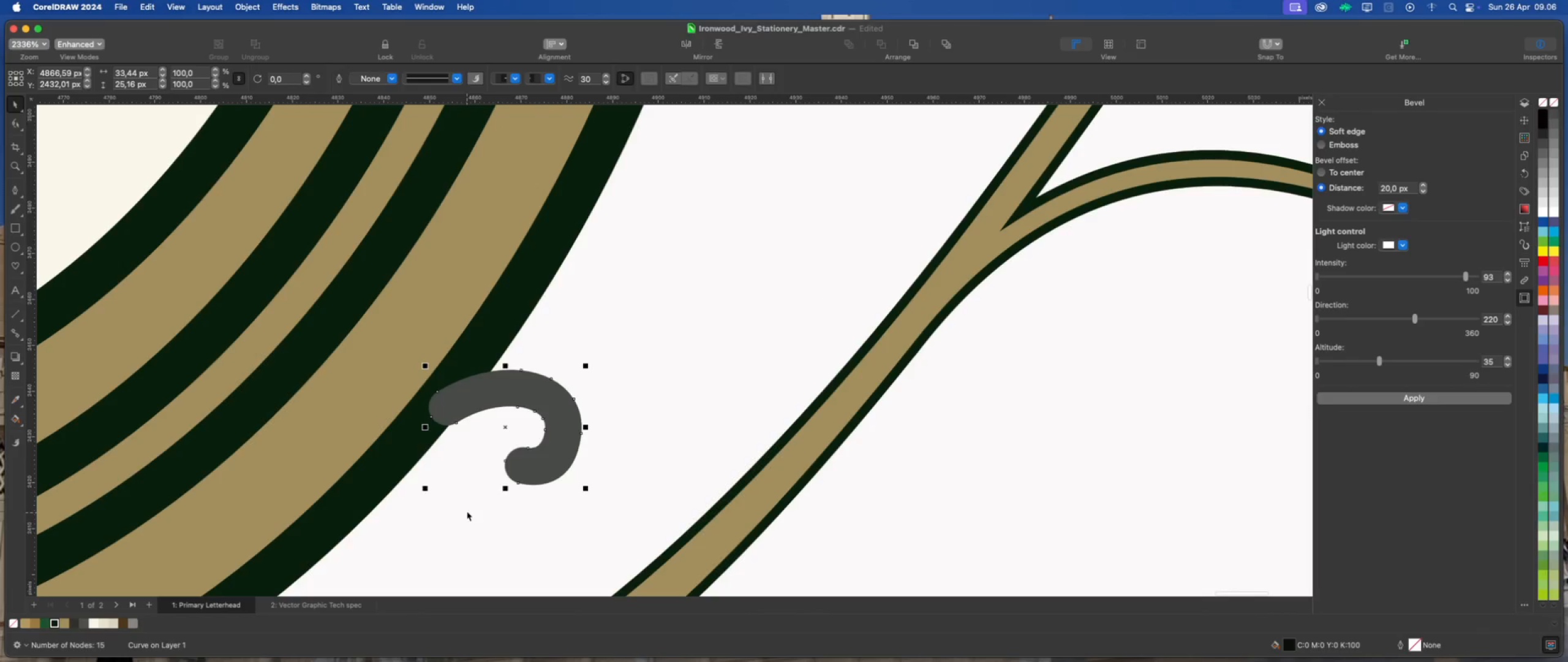 
scroll: coordinate [466, 510], scroll_direction: down, amount: 2.0
 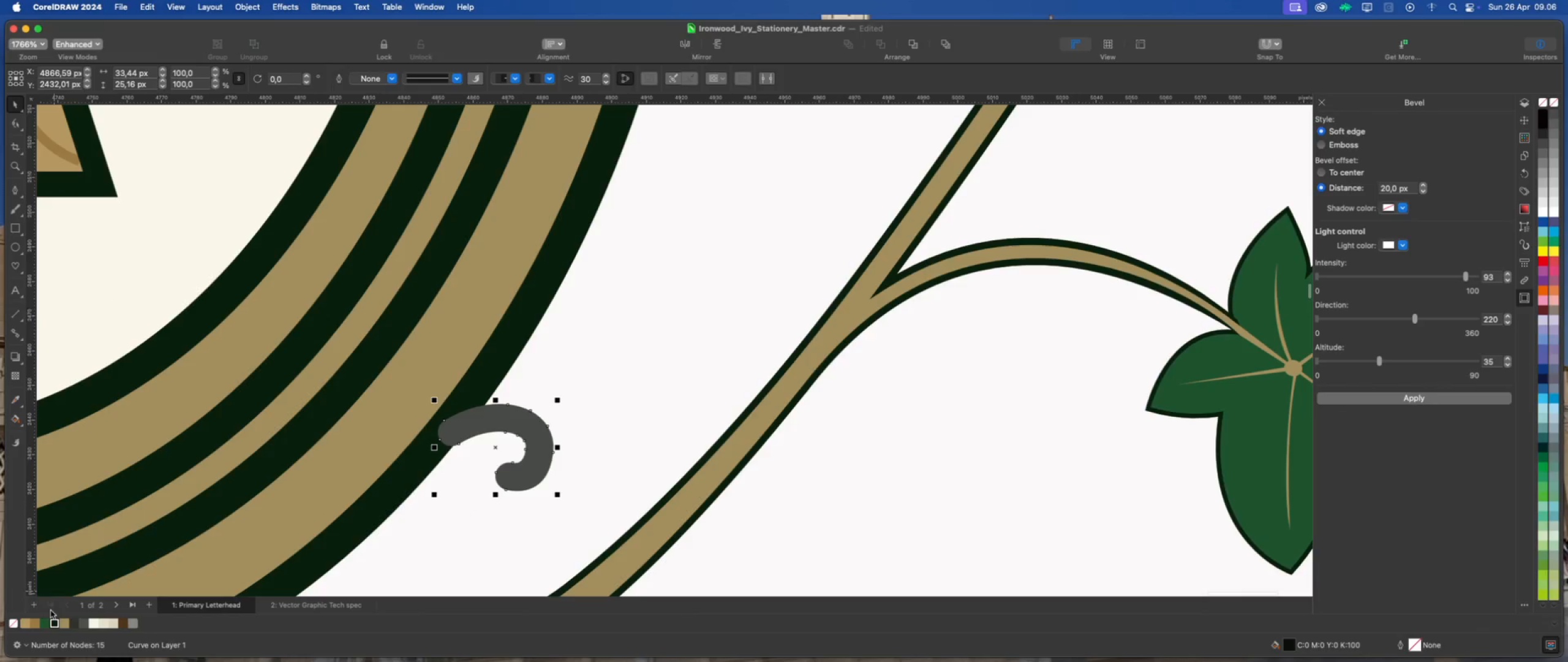 
right_click([53, 622])
 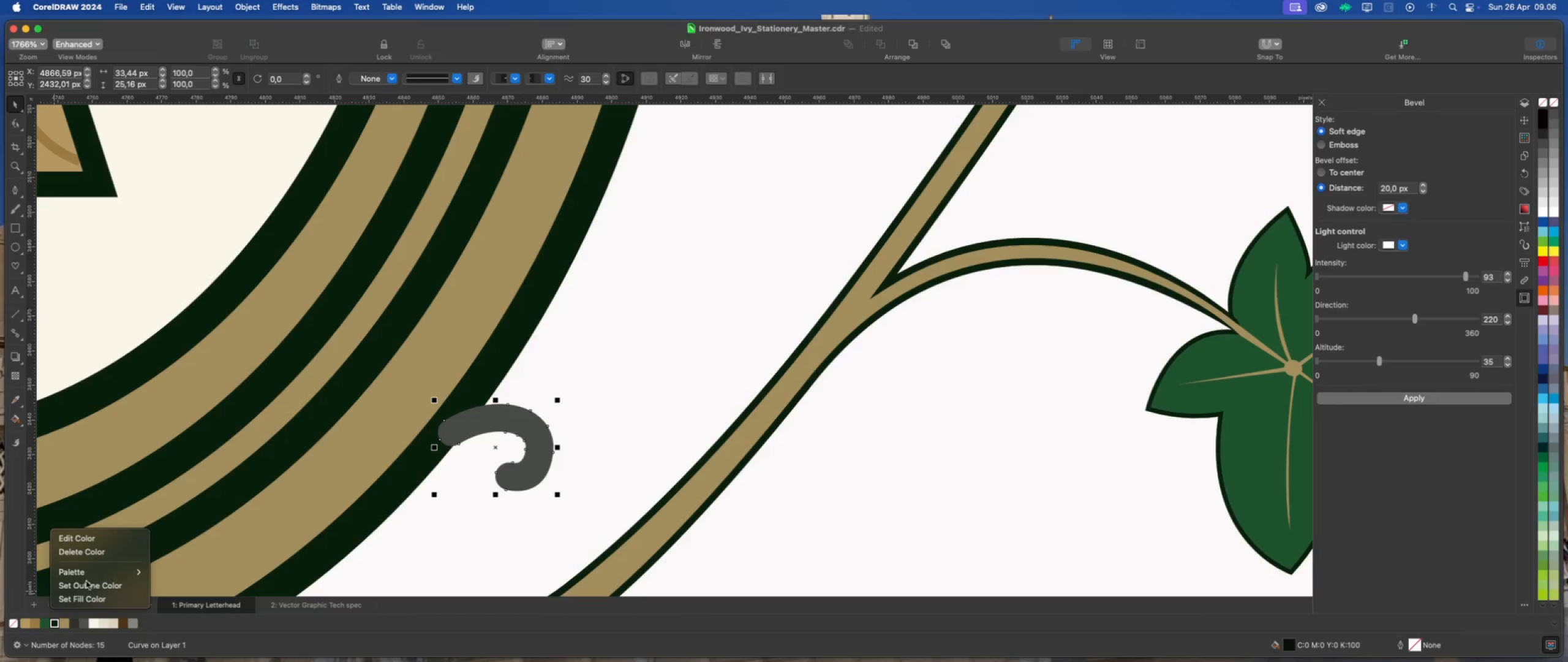 
left_click([87, 583])
 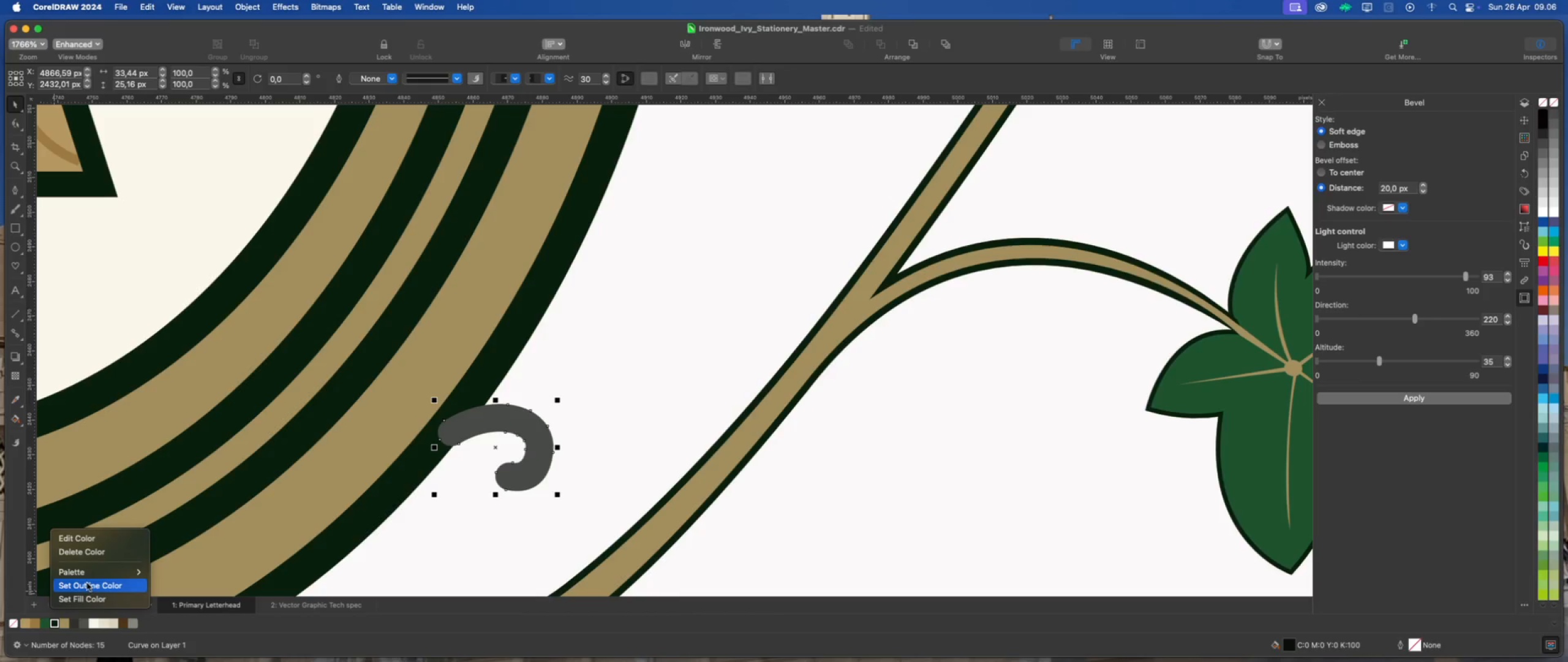 
left_click([87, 583])
 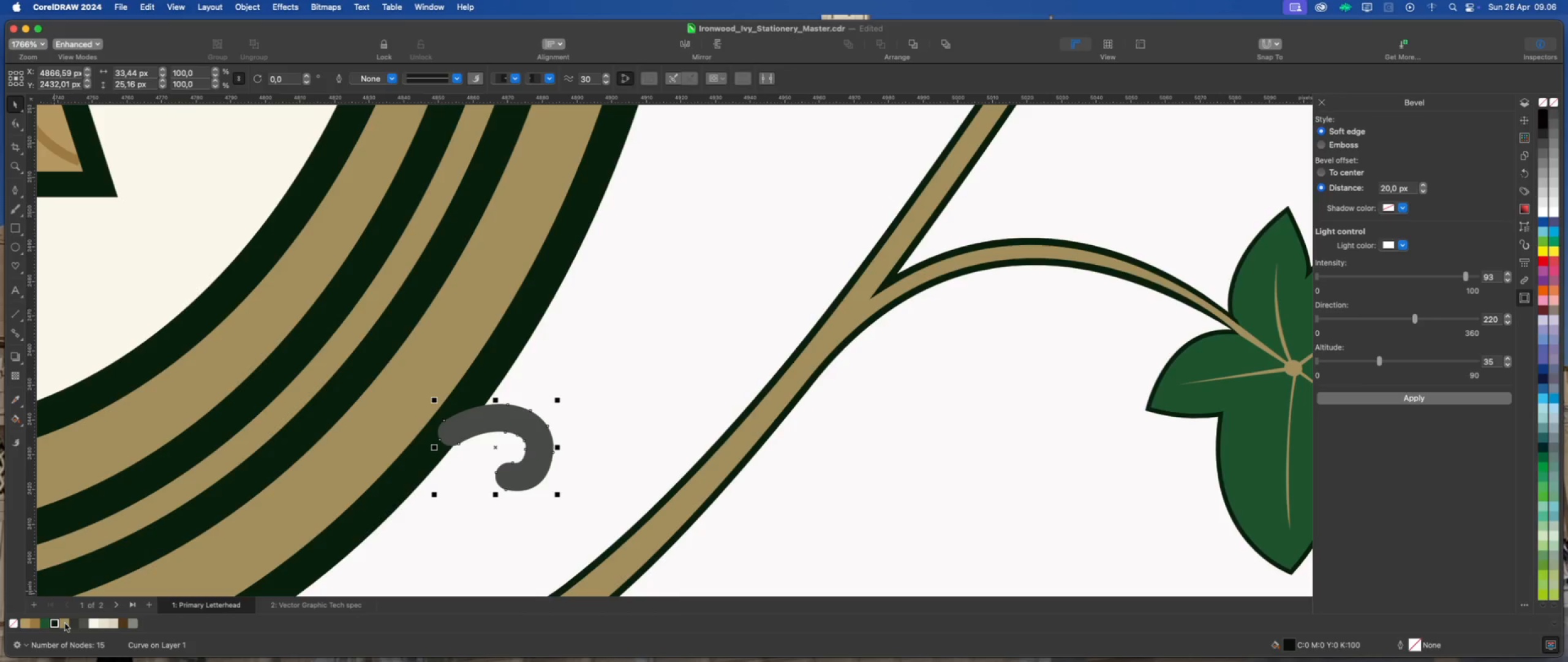 
left_click([65, 623])
 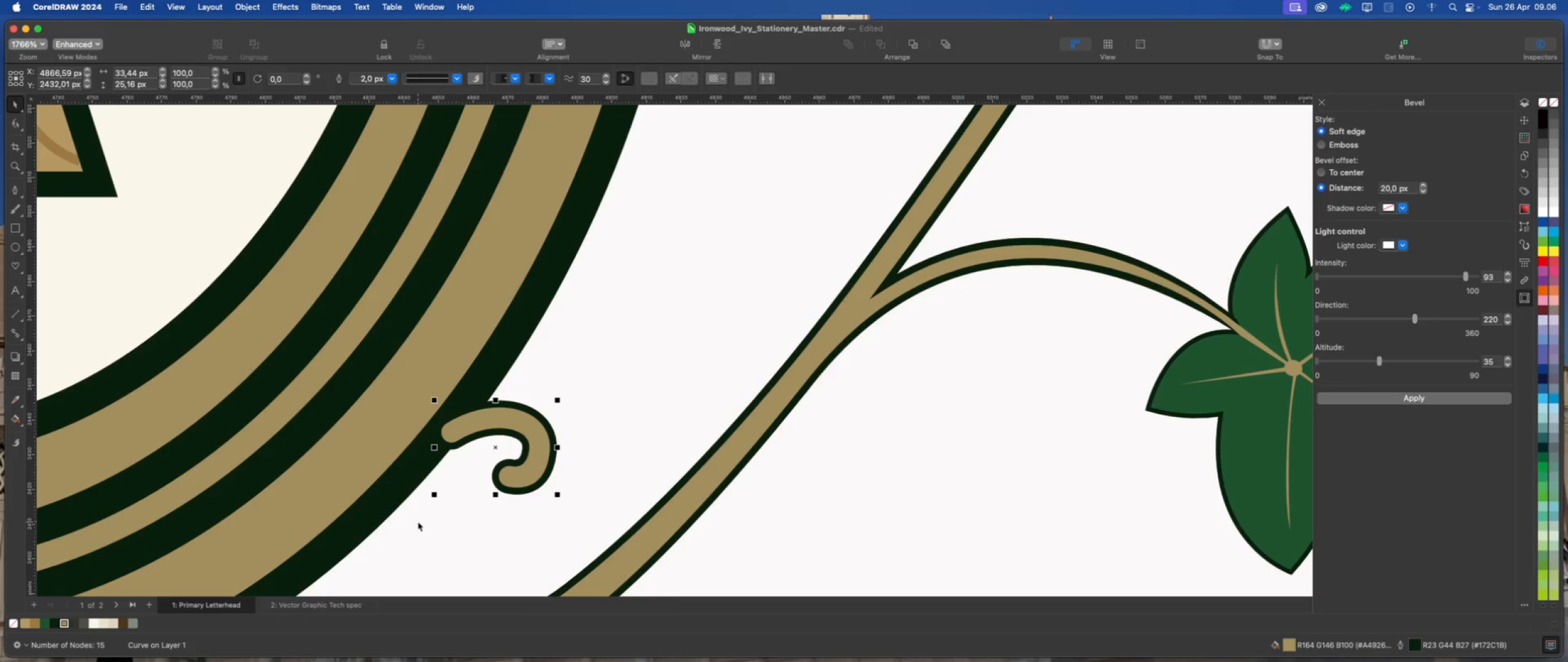 
scroll: coordinate [456, 465], scroll_direction: none, amount: 0.0
 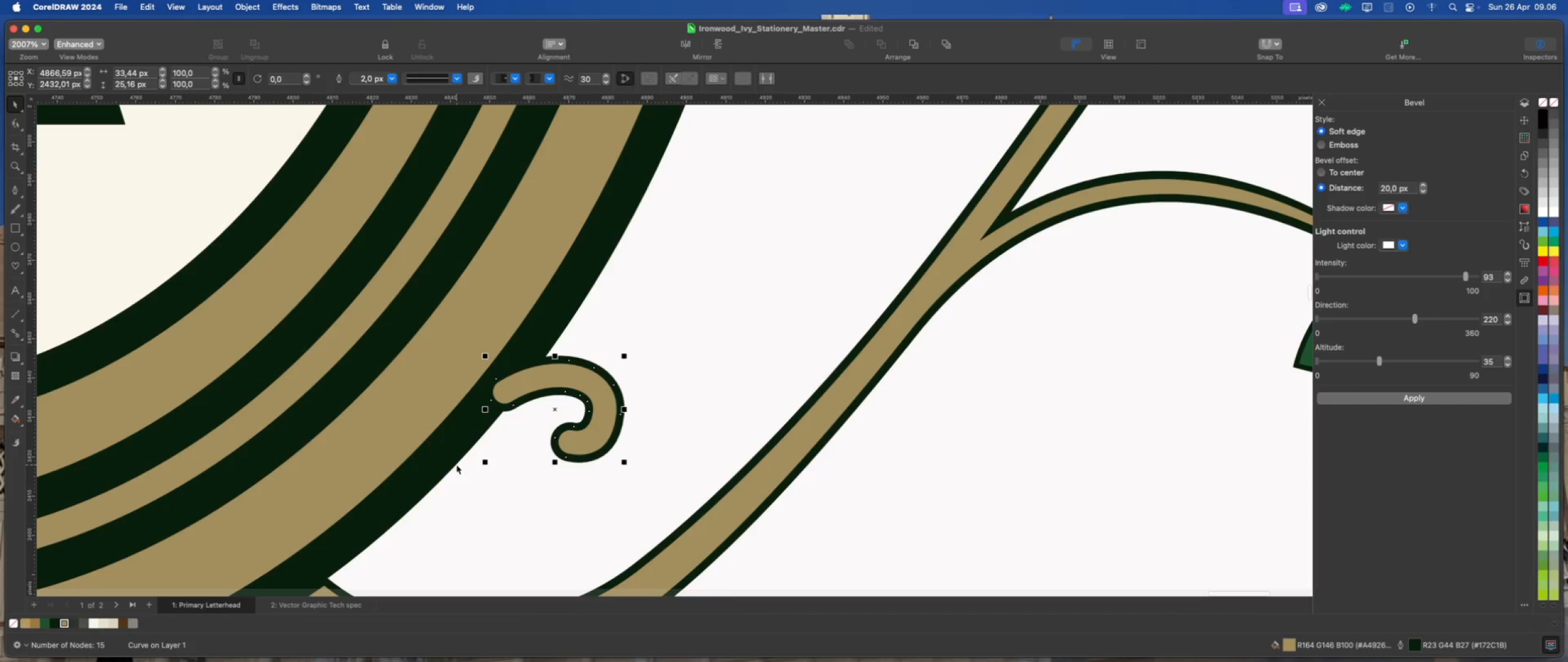 
scroll: coordinate [456, 465], scroll_direction: up, amount: 1.0
 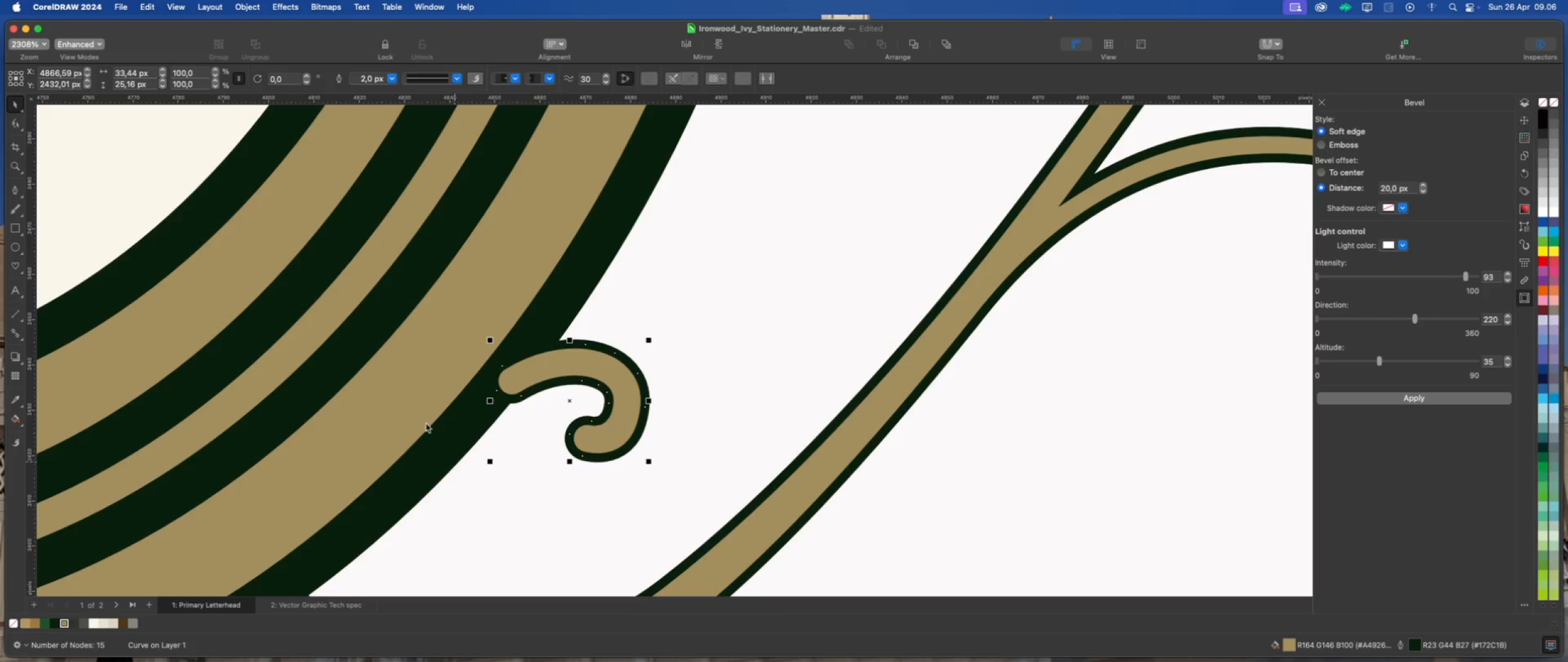 
left_click([251, 7])
 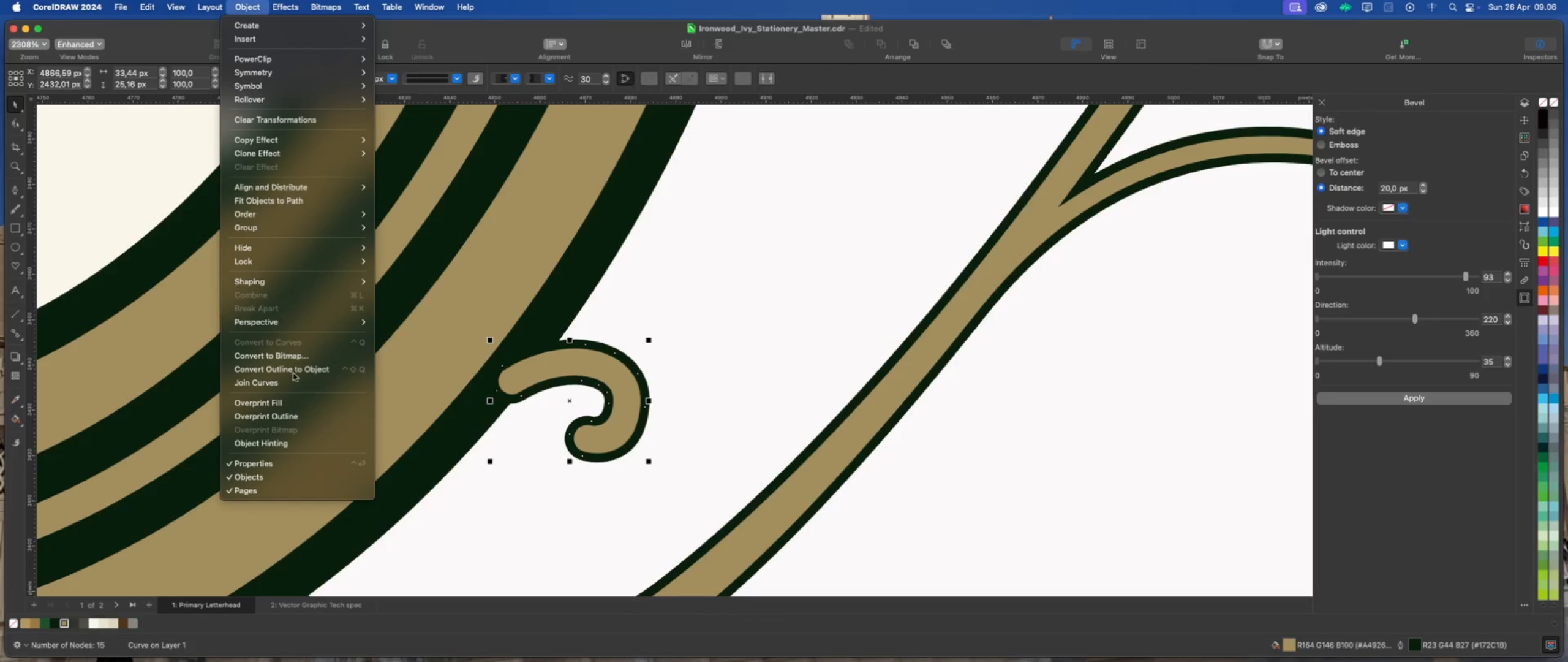 
left_click([303, 372])
 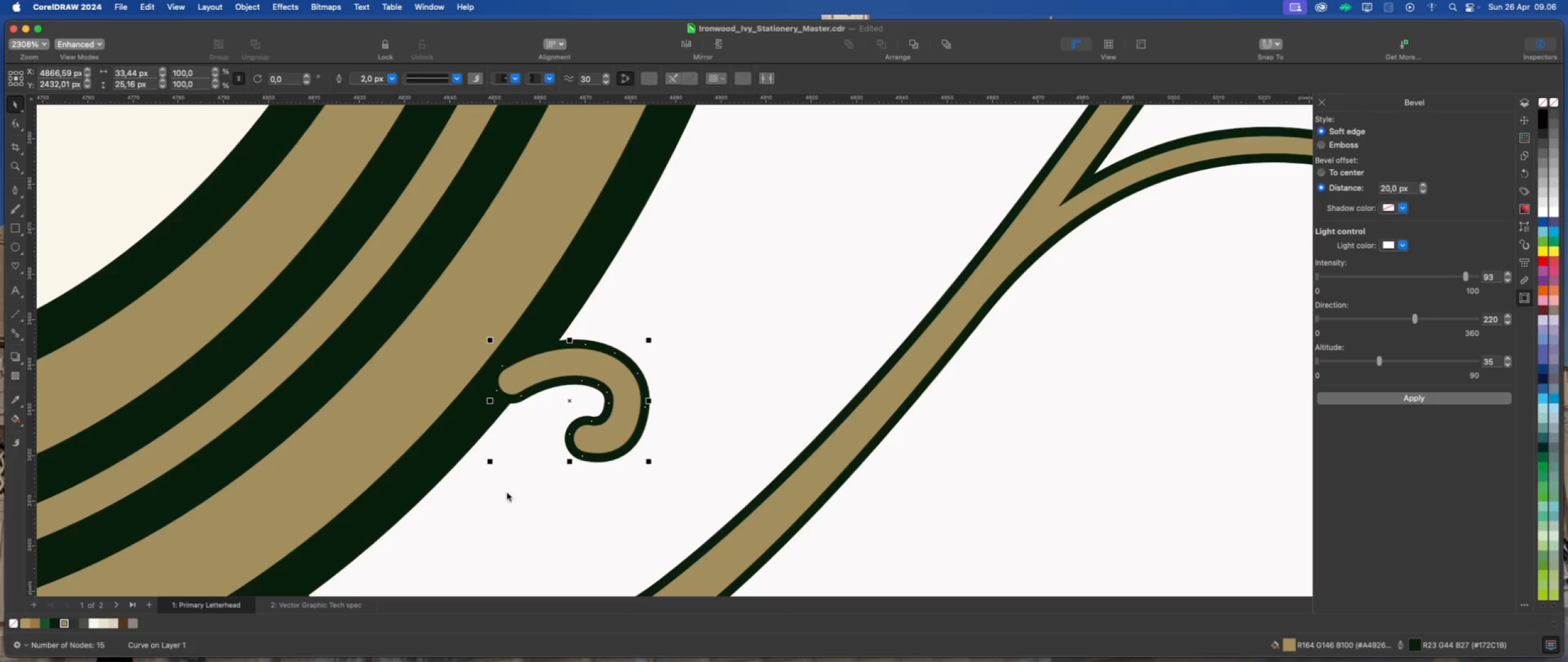 
left_click([507, 493])
 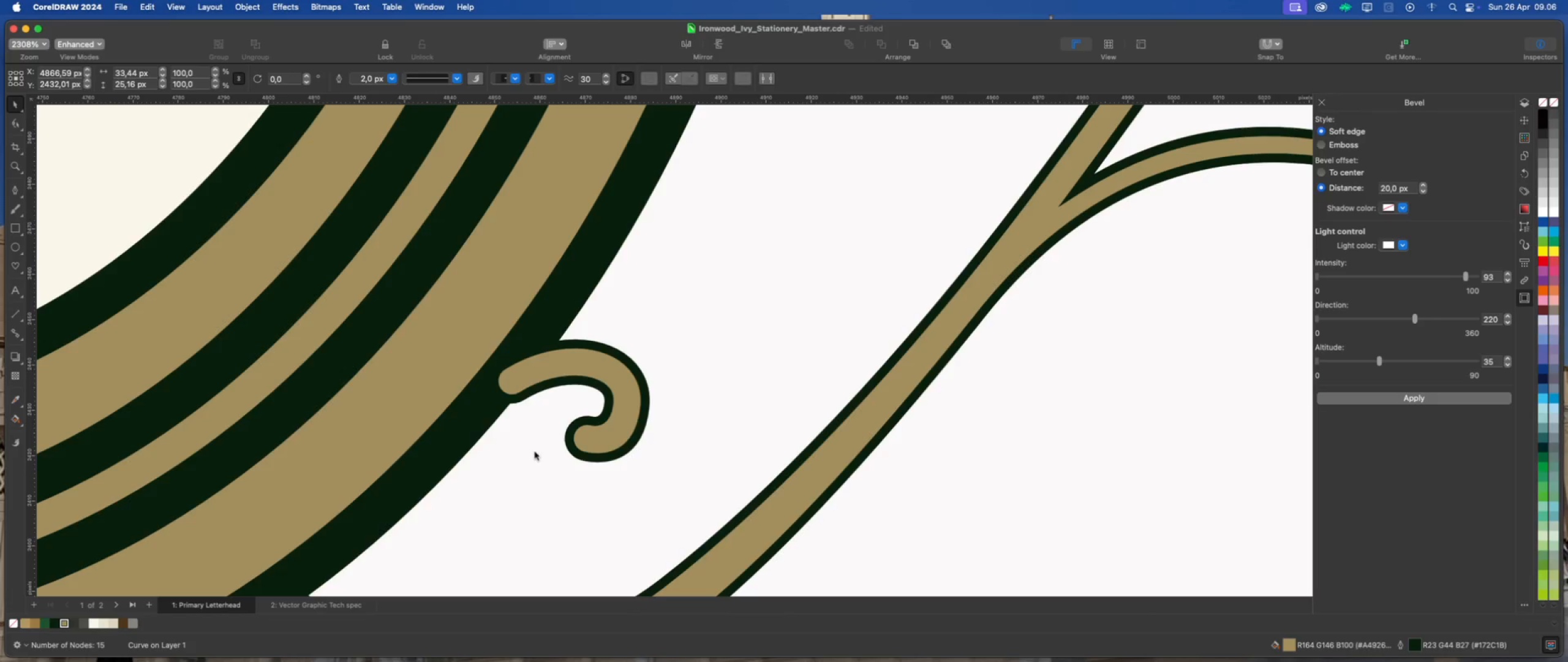 
scroll: coordinate [538, 441], scroll_direction: up, amount: 2.0
 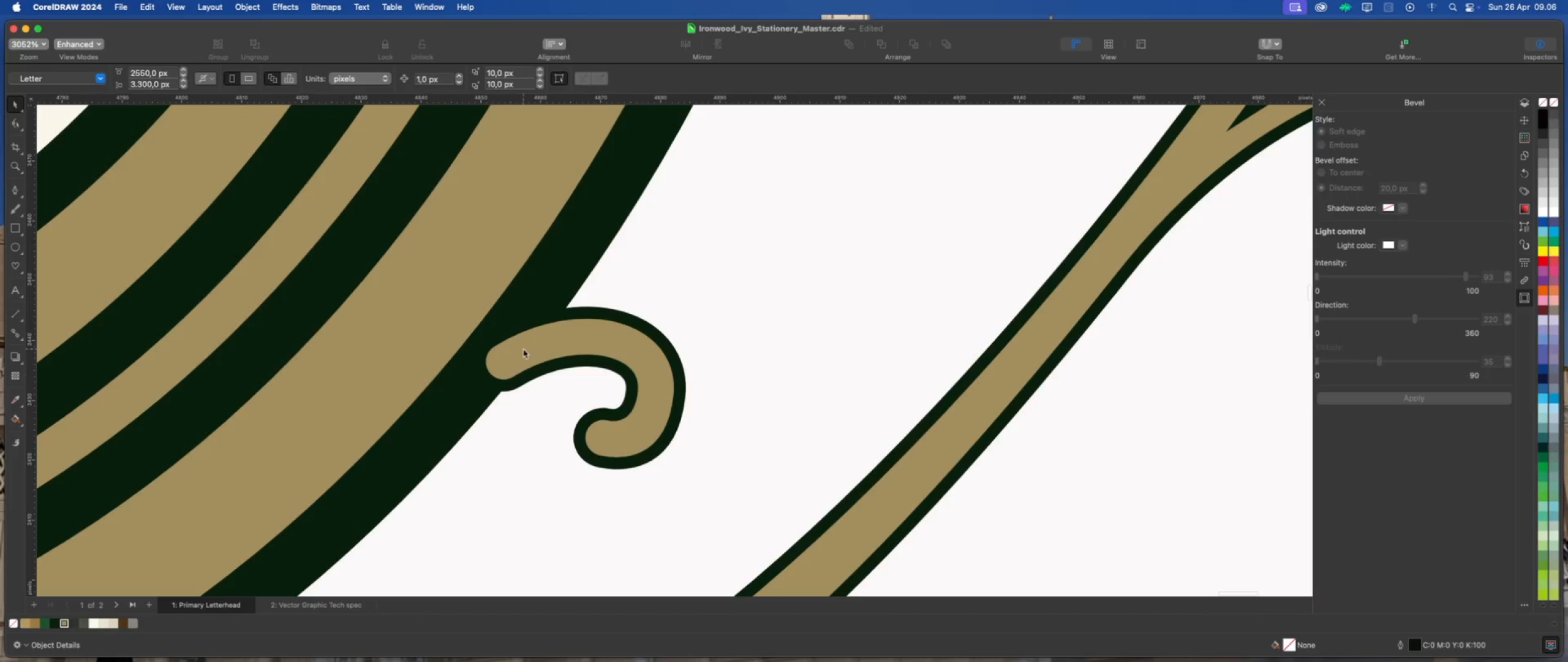 
left_click([524, 348])
 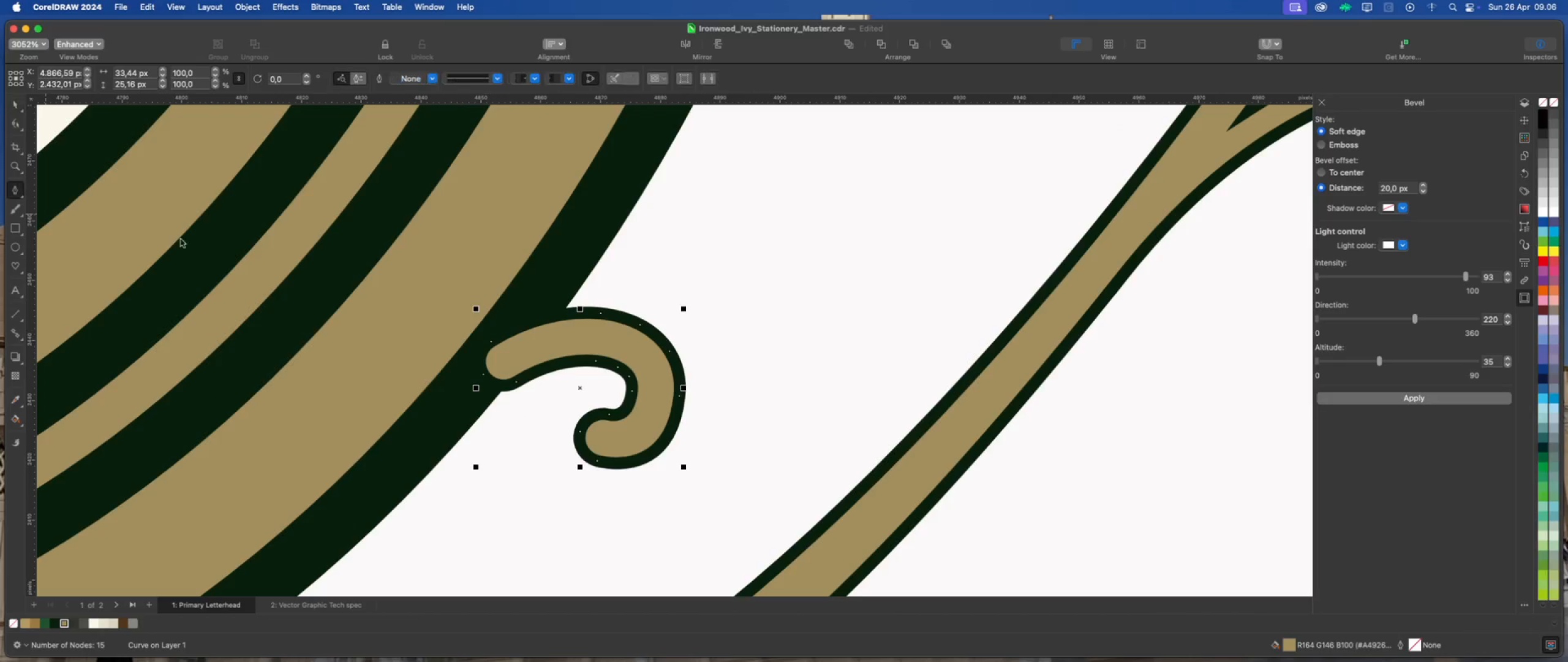 
wait(5.45)
 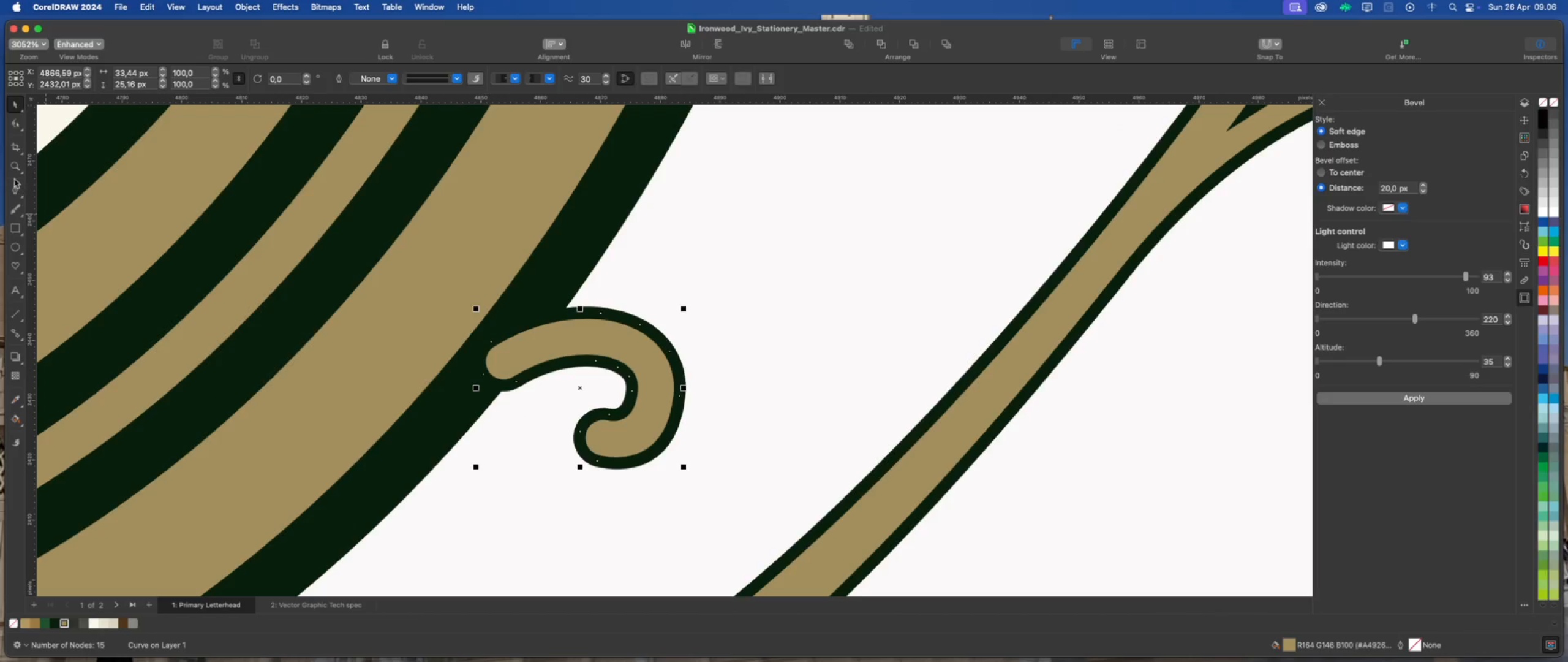 
left_click([576, 294])
 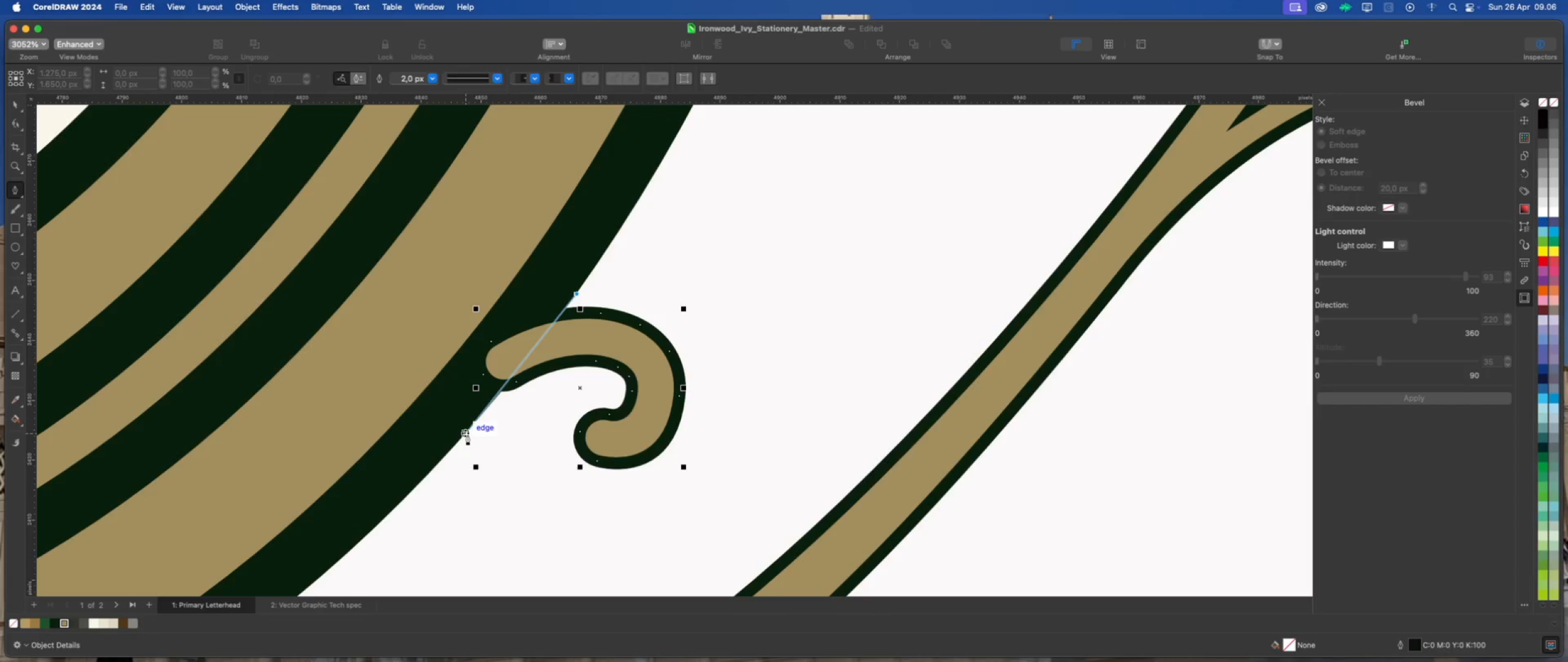 
left_click_drag(start_coordinate=[466, 435], to_coordinate=[393, 516])
 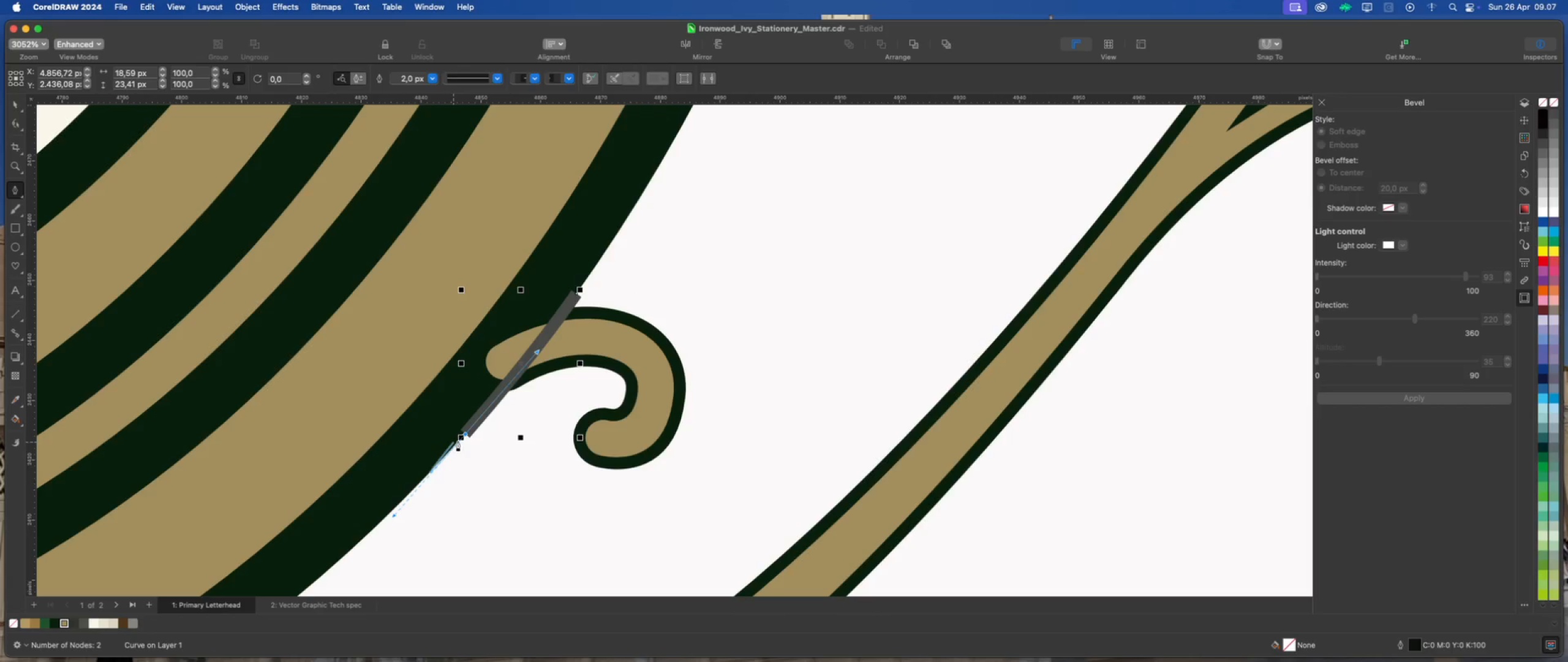 
left_click([406, 333])
 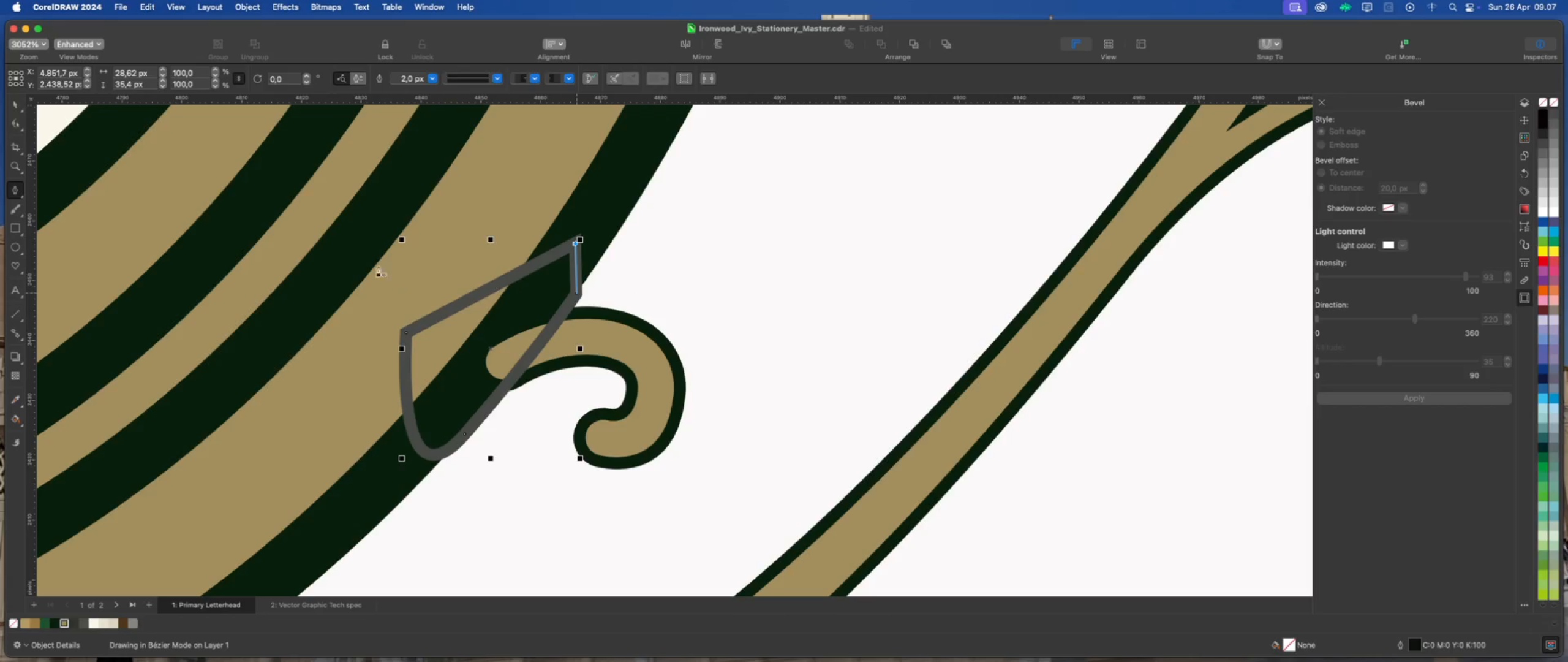 
left_click([15, 105])
 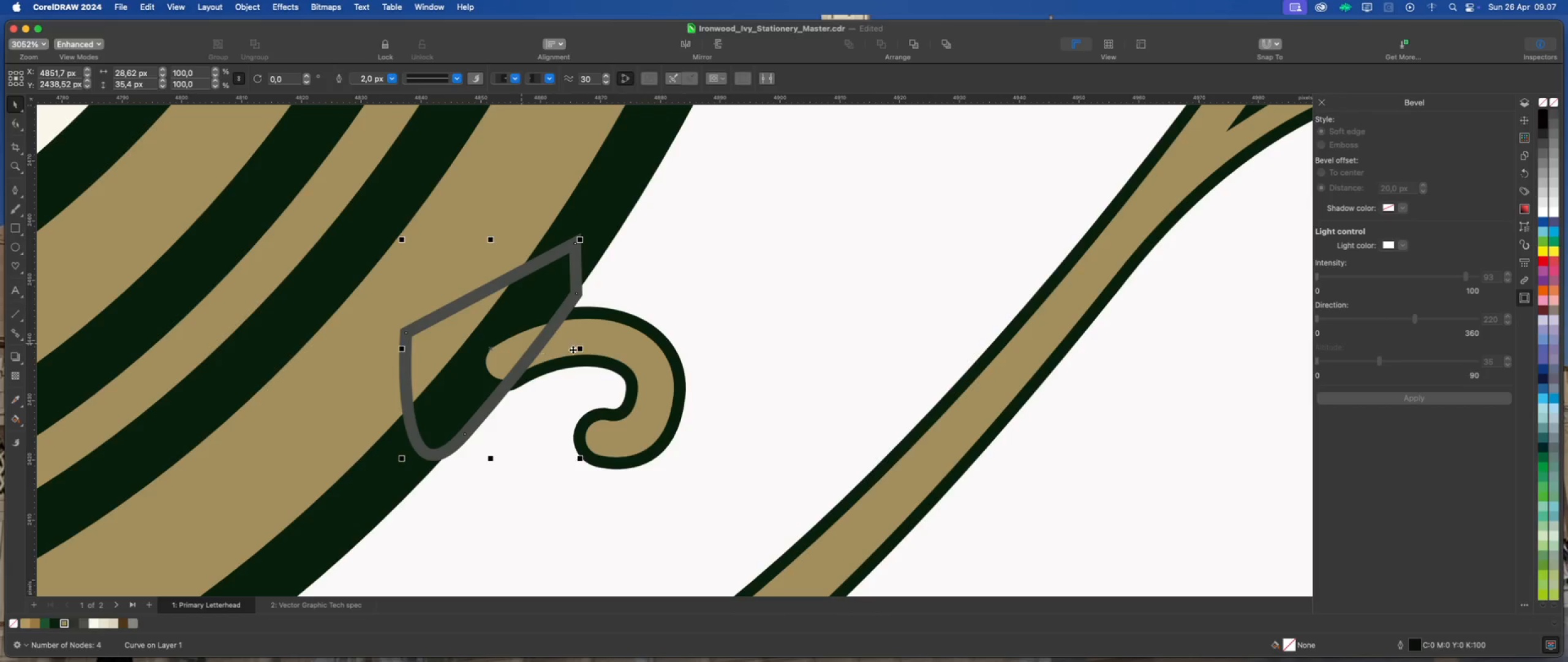 
hold_key(key=ShiftLeft, duration=0.74)
left_click([624, 348])
 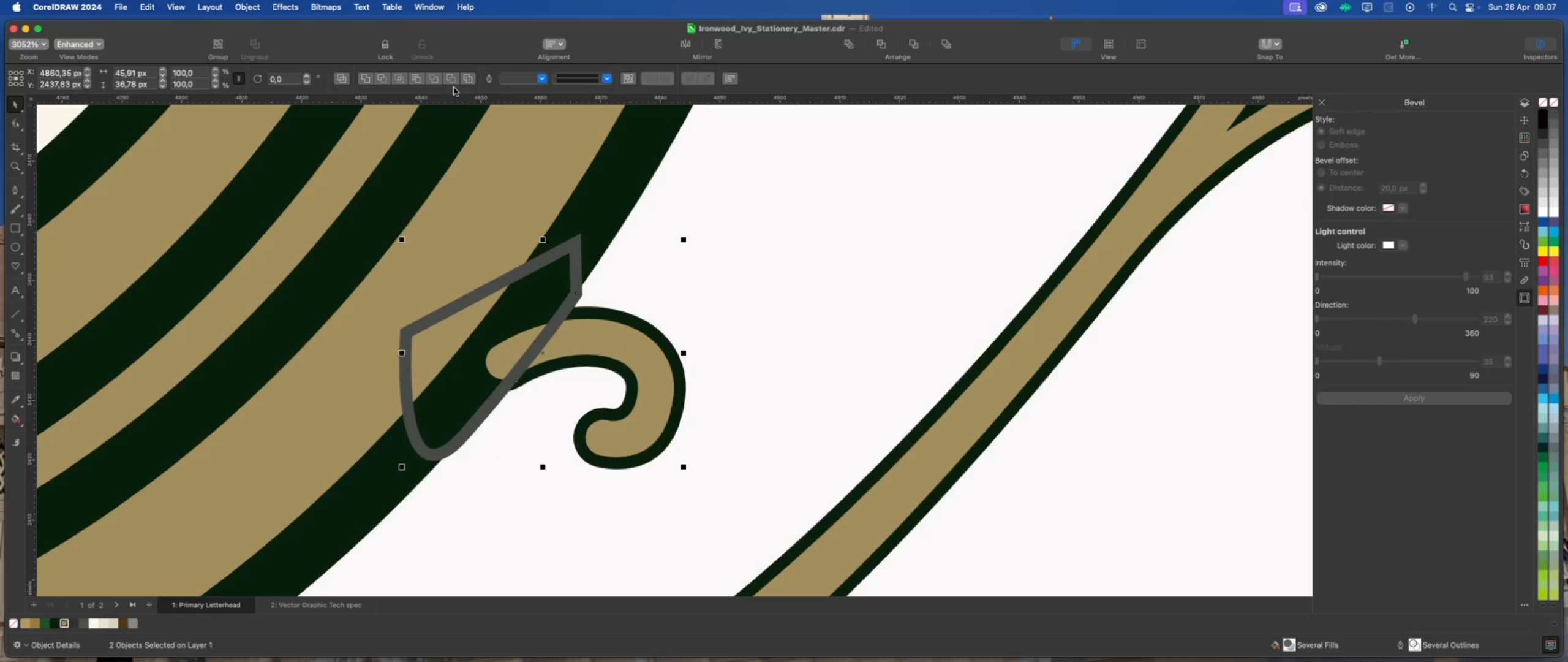 
left_click([453, 83])
 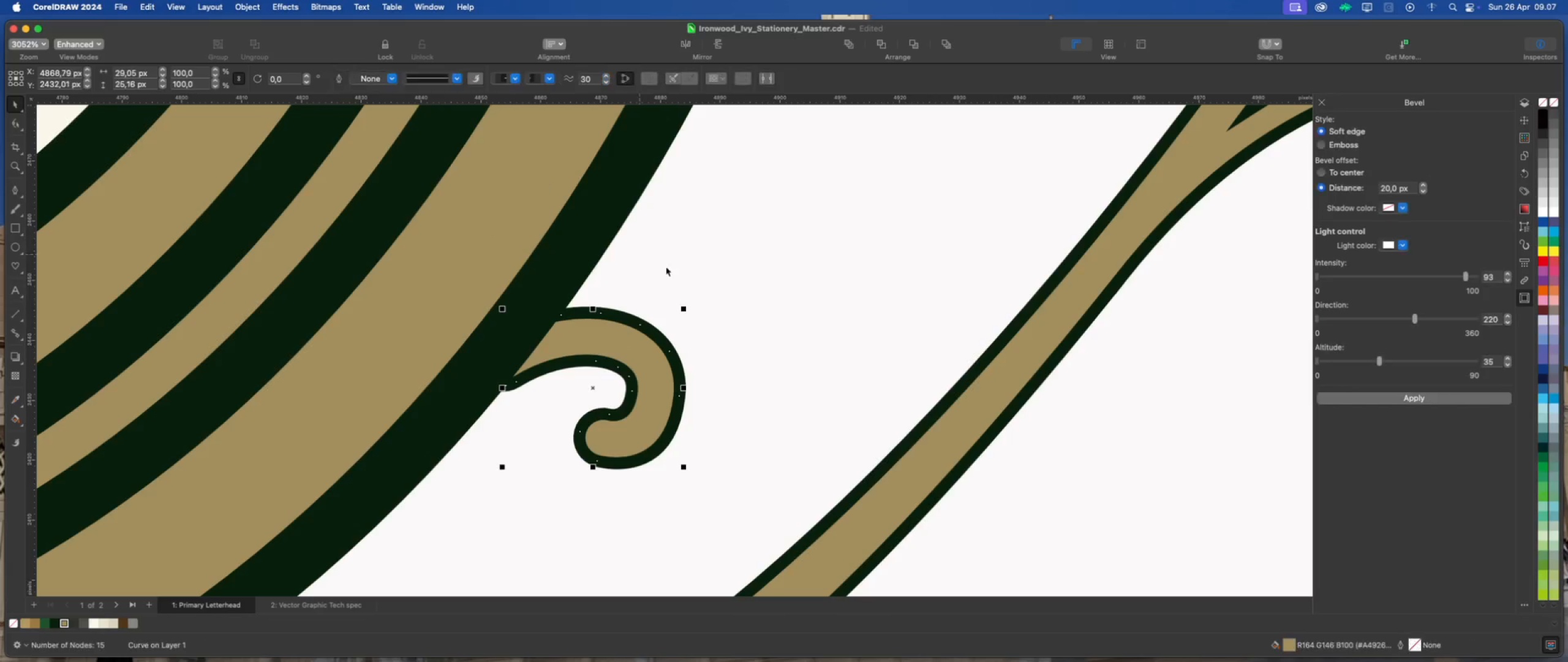 
left_click([802, 307])
 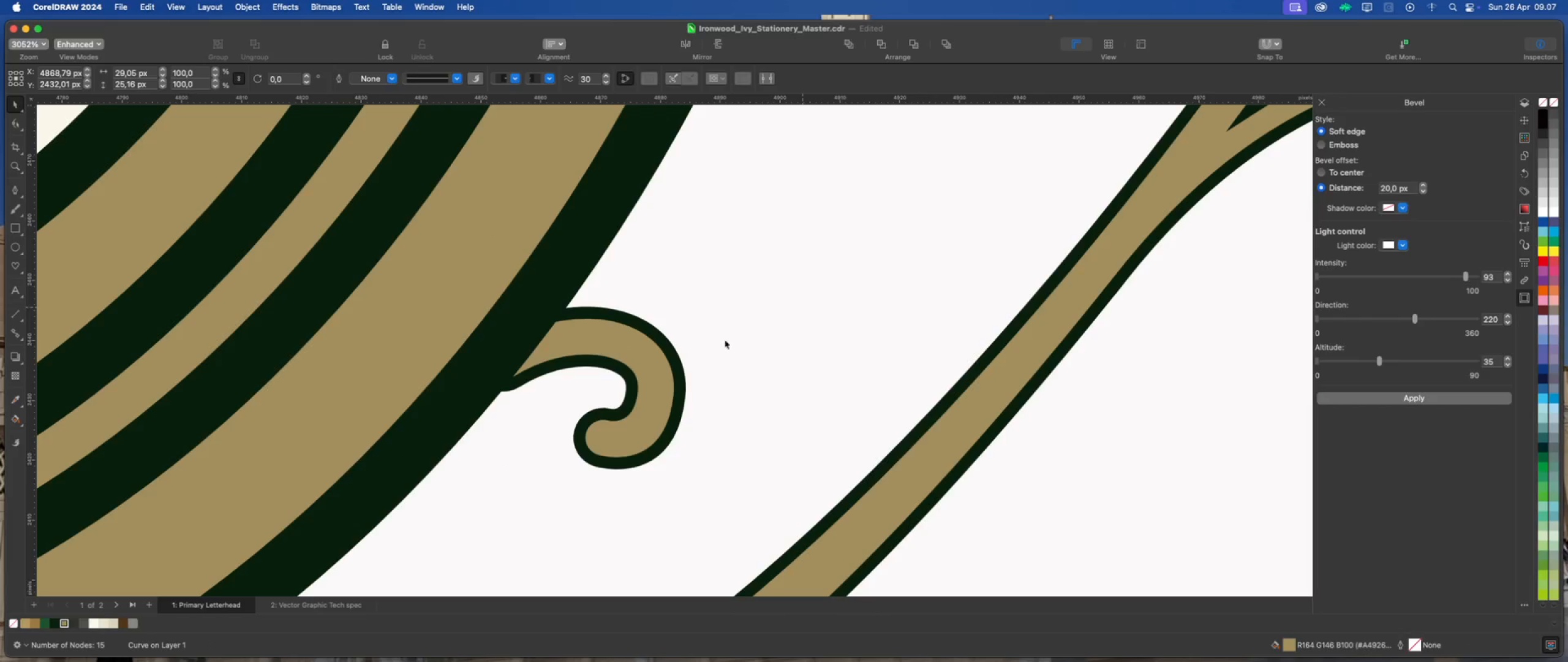 
scroll: coordinate [513, 422], scroll_direction: down, amount: 20.0
 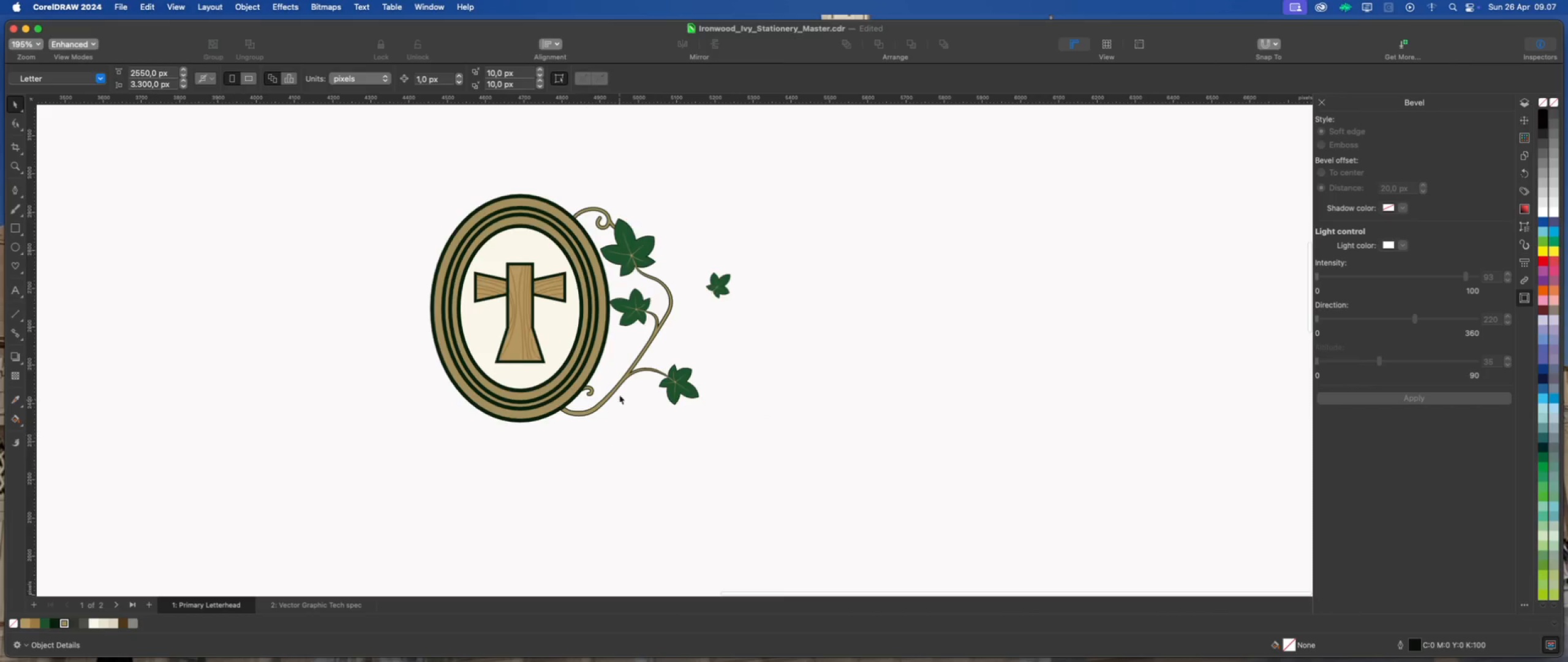 
left_click_drag(start_coordinate=[614, 349], to_coordinate=[487, 461])
 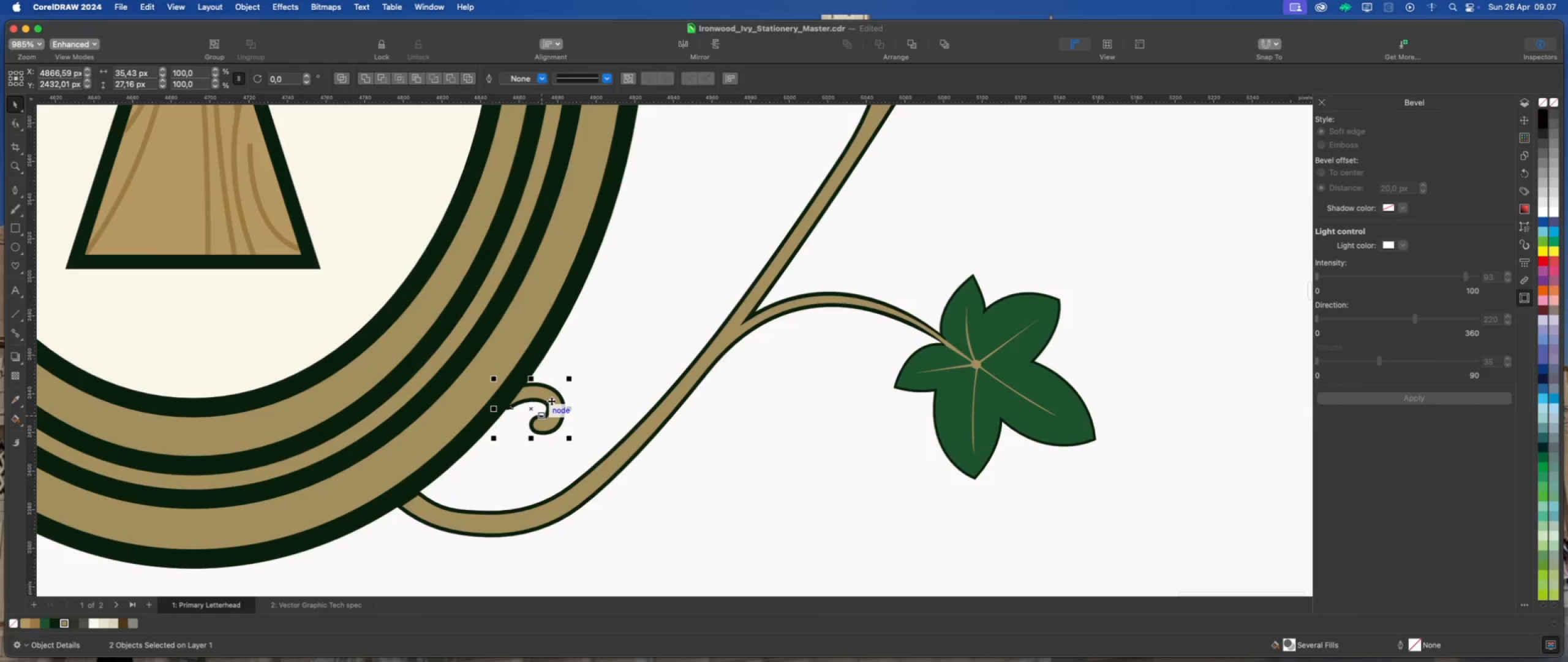 
scroll: coordinate [581, 409], scroll_direction: up, amount: 12.0
 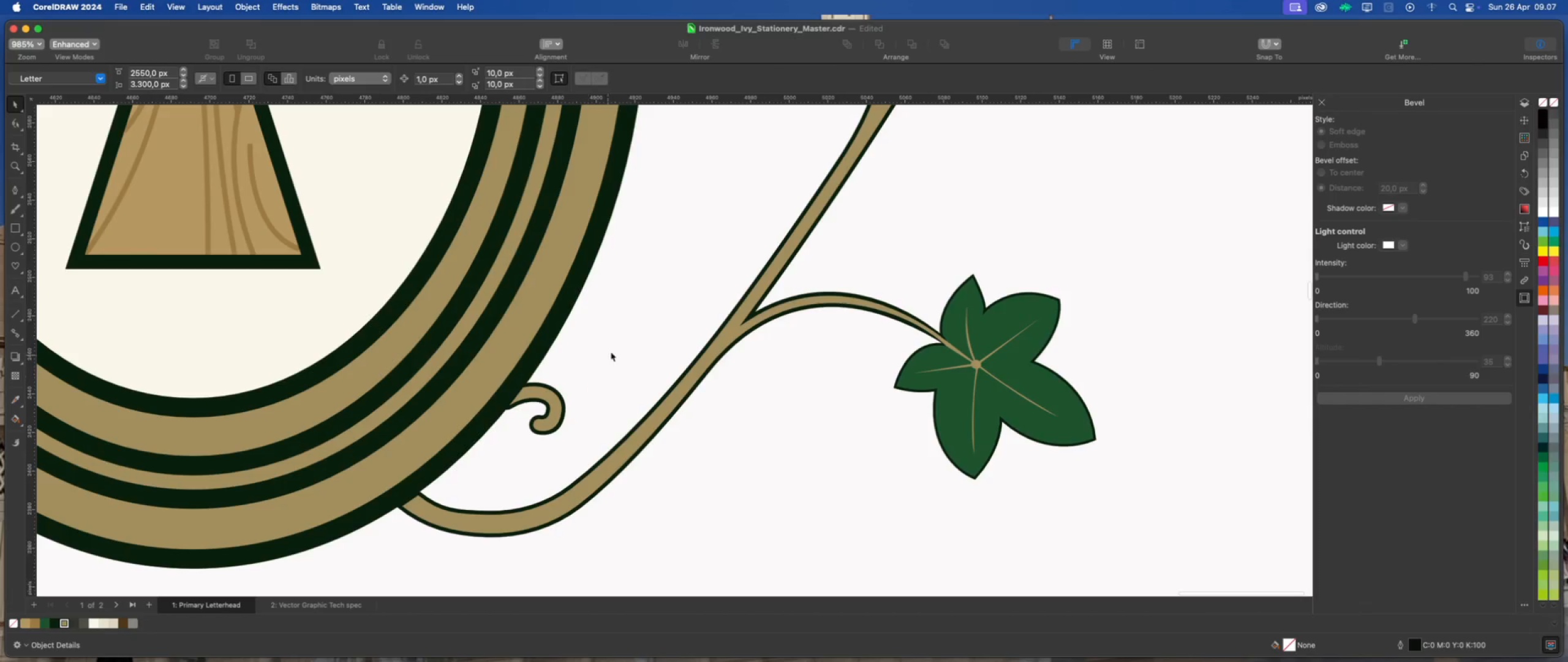 
left_click([551, 400])
 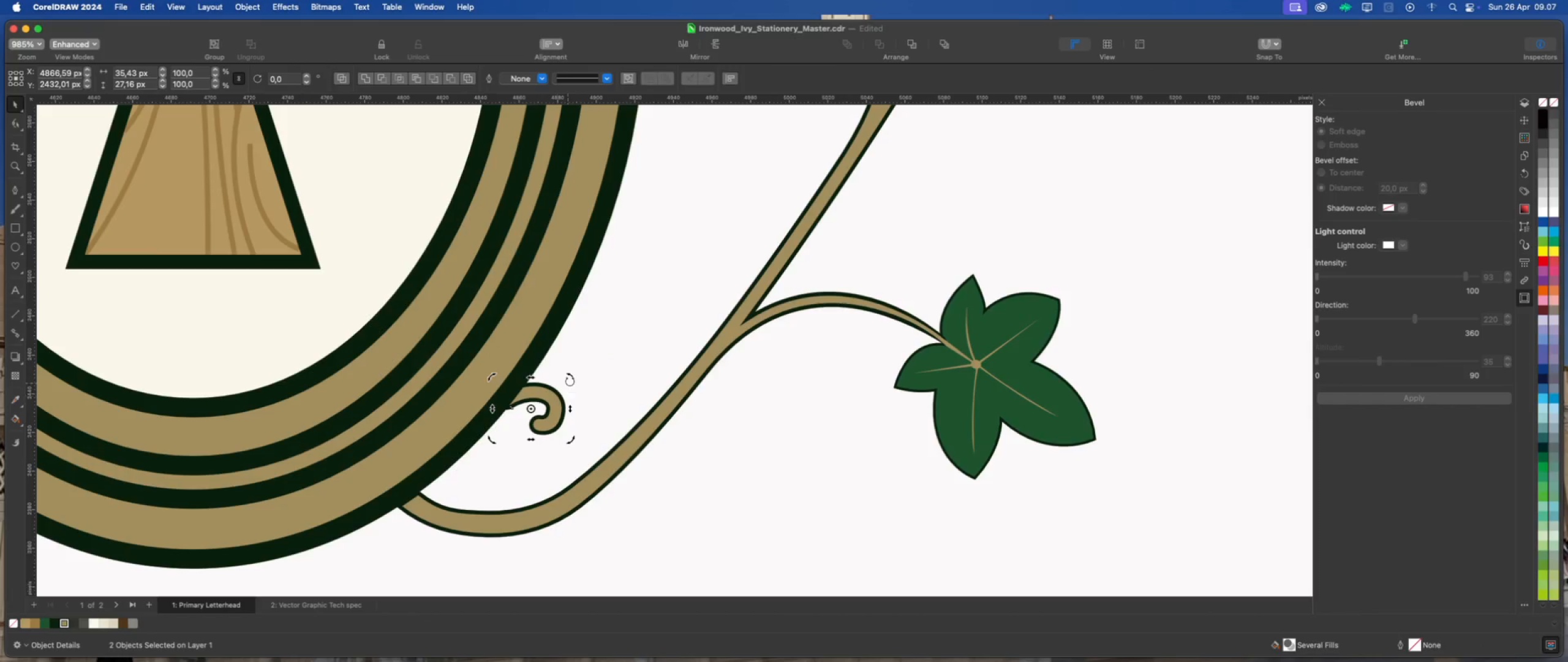 
left_click_drag(start_coordinate=[575, 378], to_coordinate=[575, 391])
 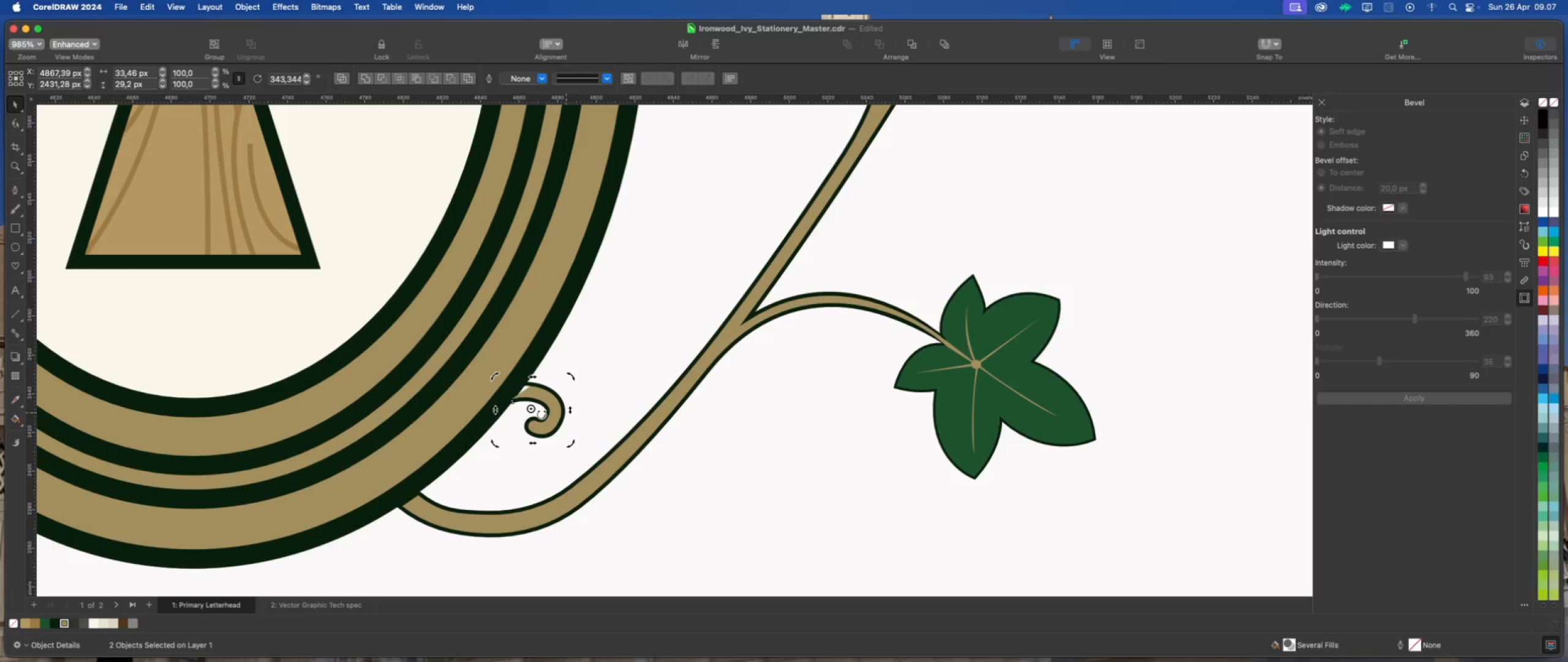 
scroll: coordinate [541, 414], scroll_direction: up, amount: 4.0
 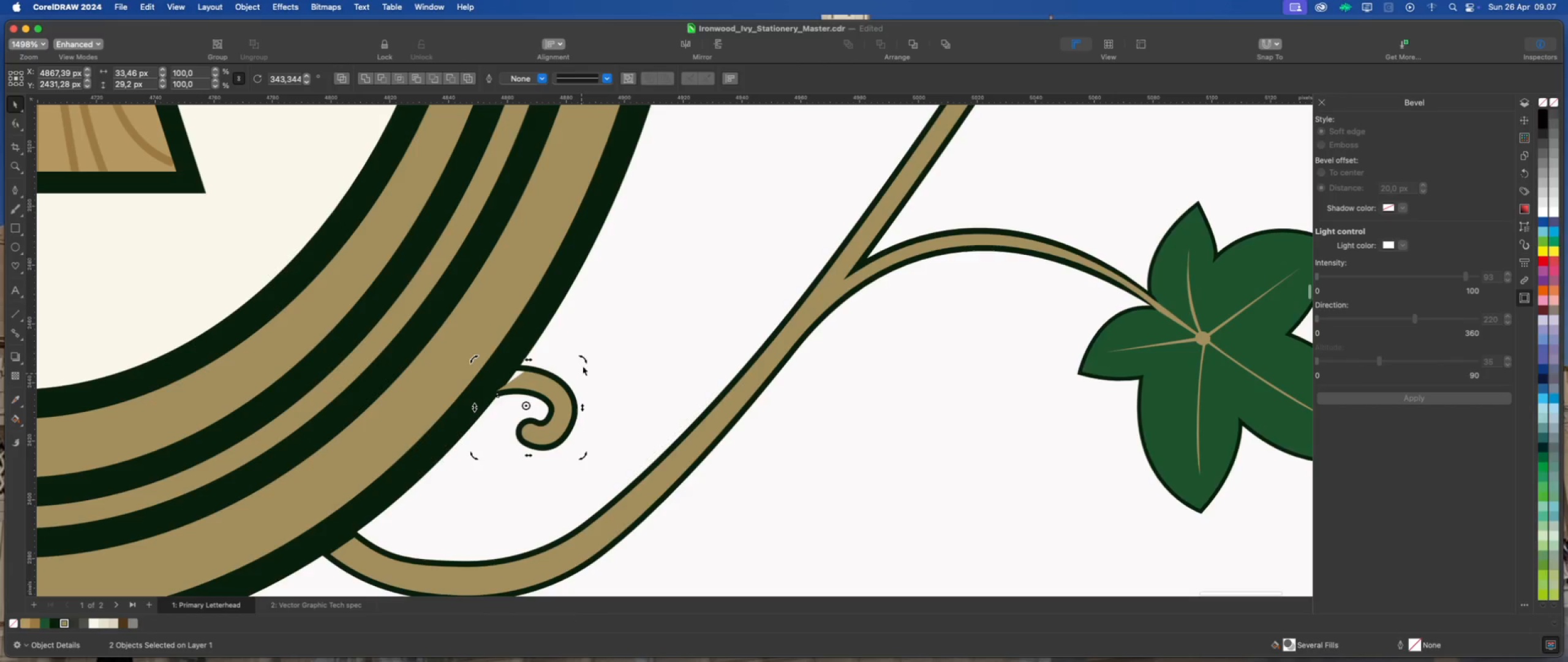 
left_click_drag(start_coordinate=[584, 360], to_coordinate=[569, 393])
 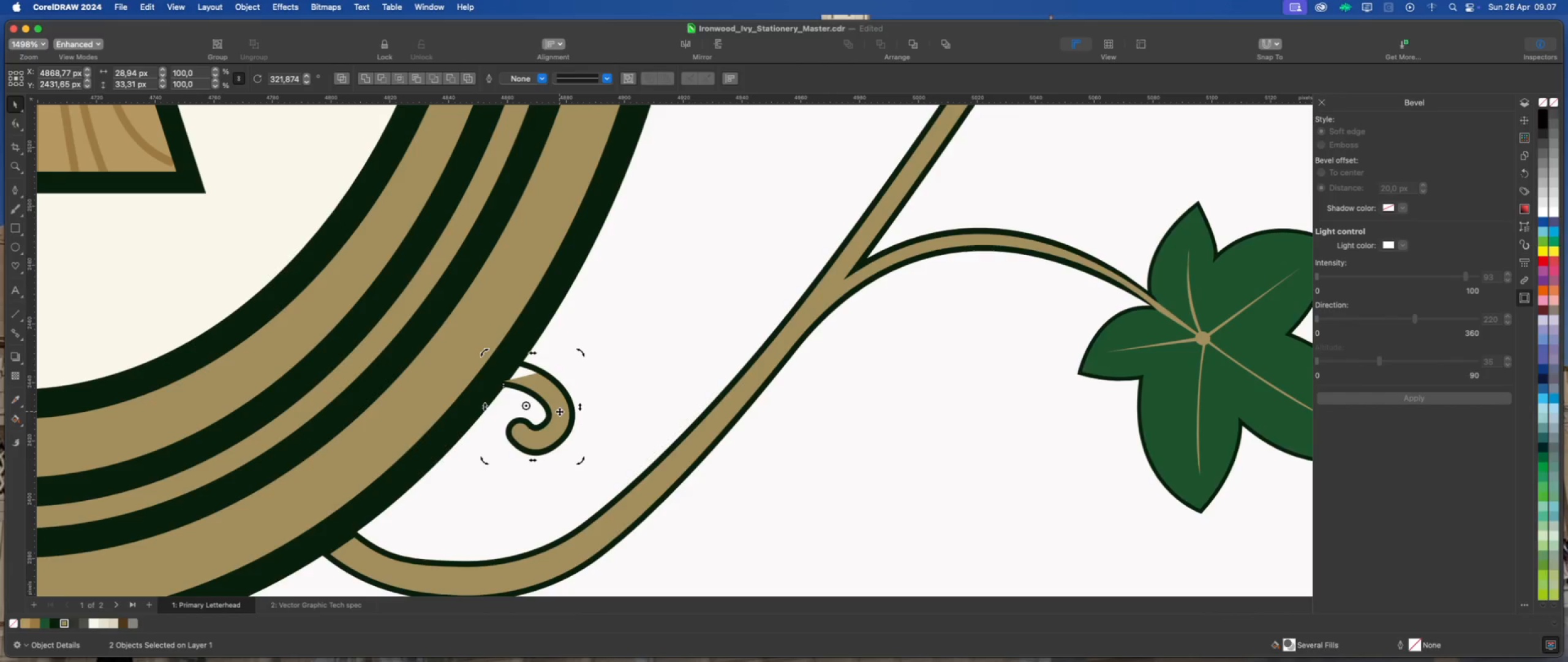 
key(Meta+Z)
 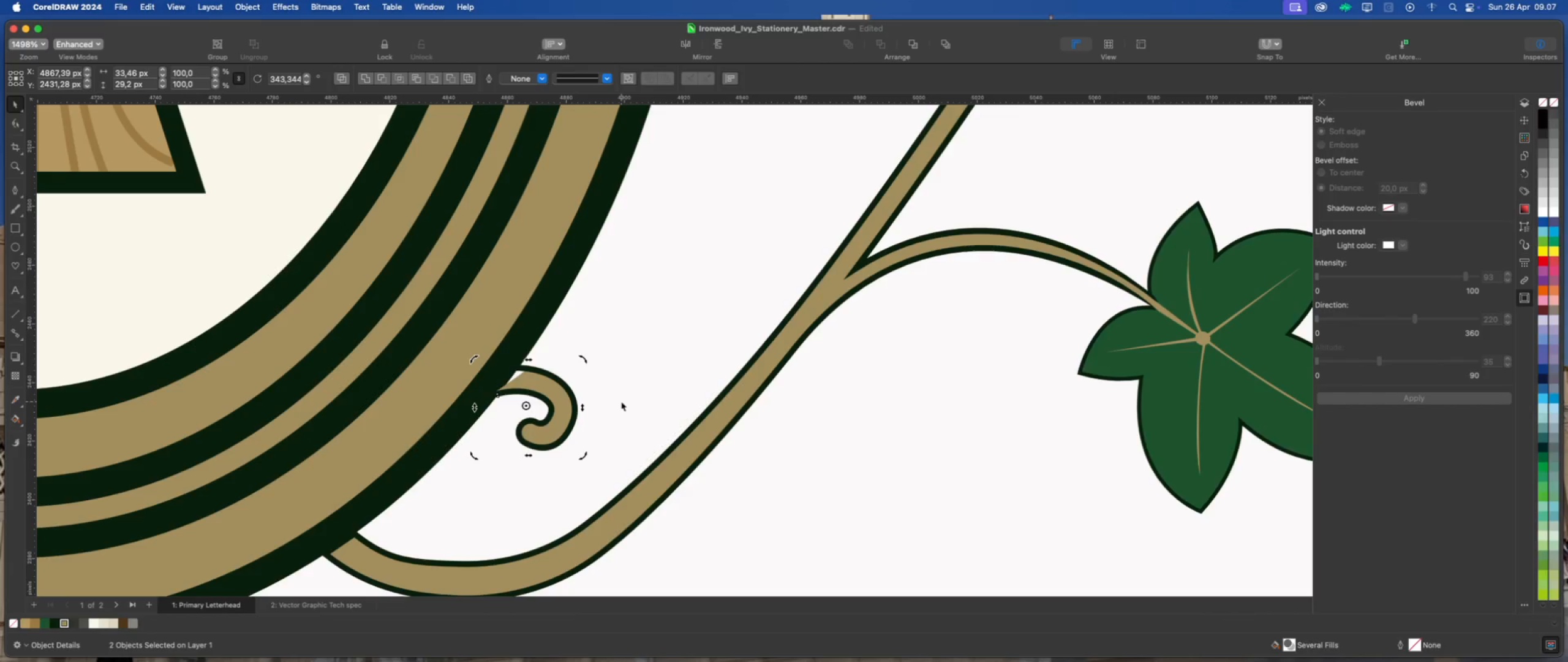 
key(Meta+Z)
 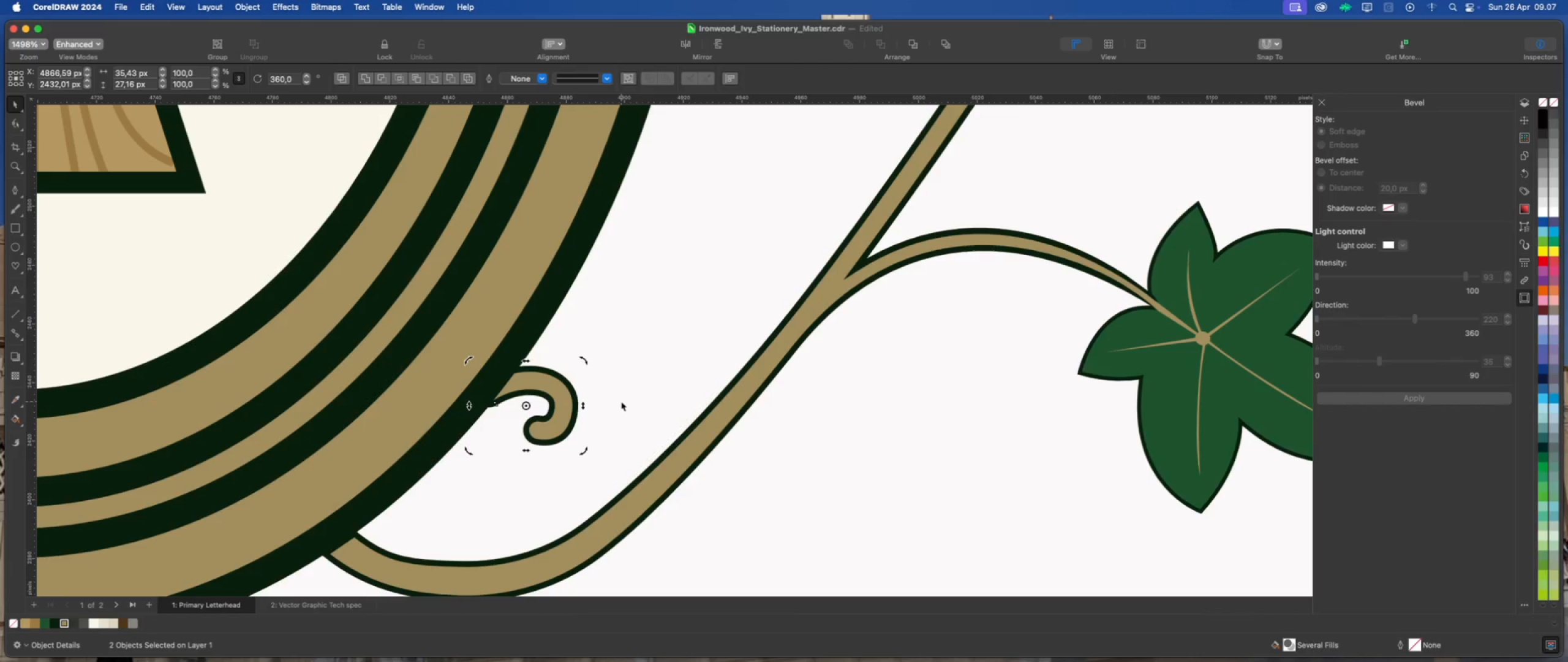 
key(Meta+Z)
 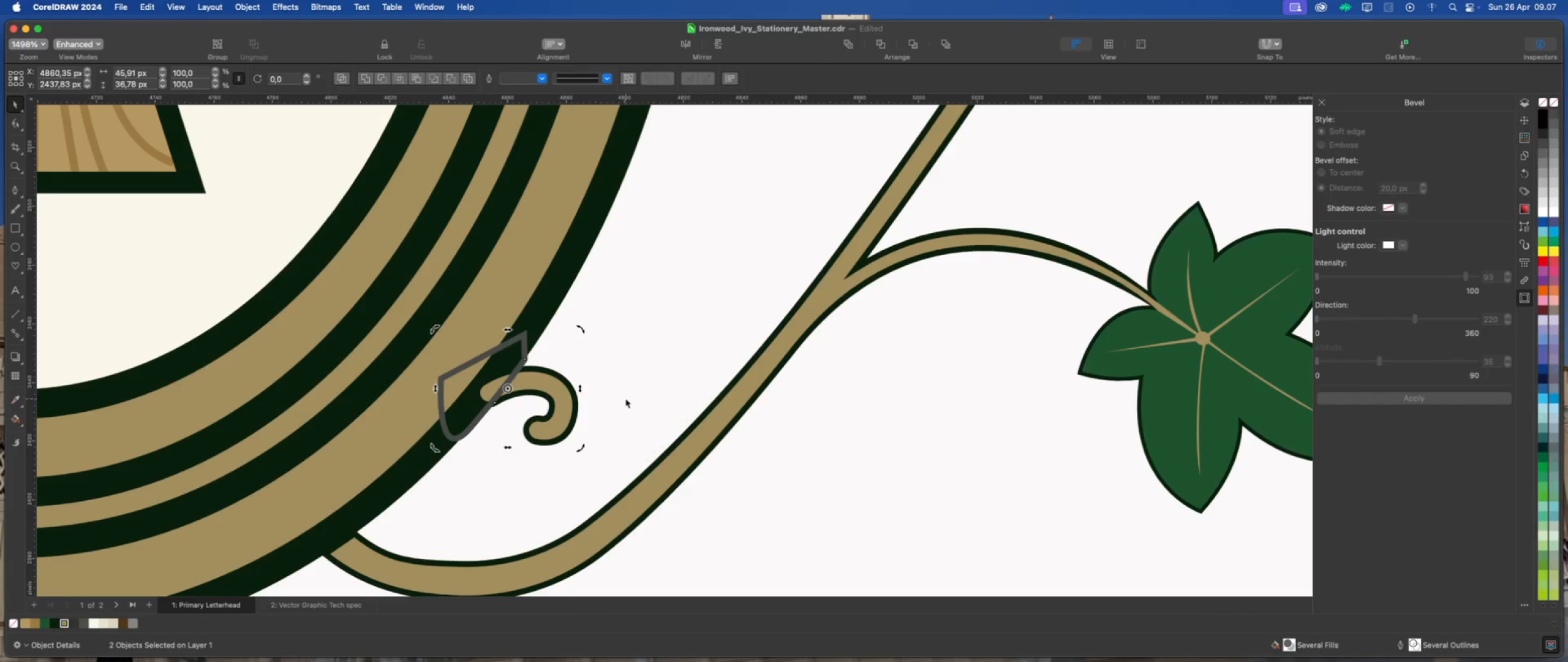 
left_click([627, 397])
 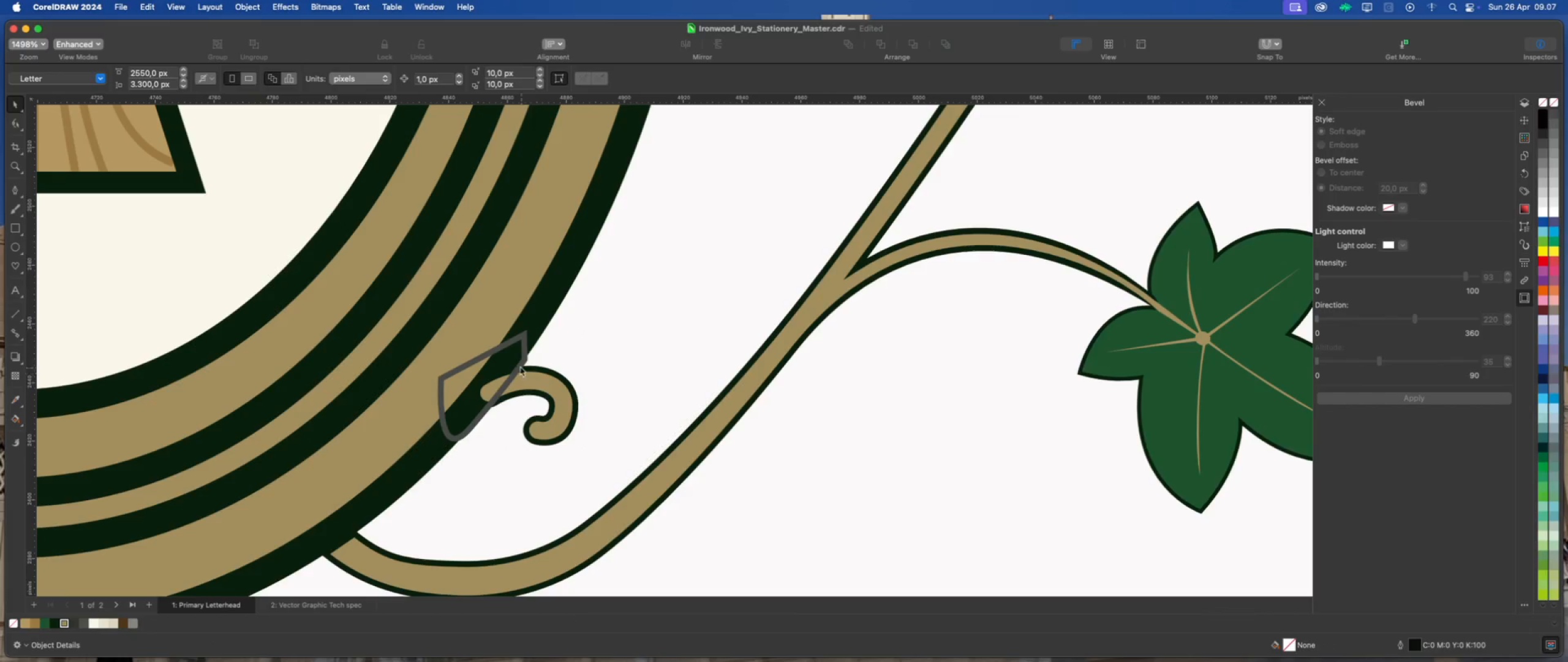 
left_click([508, 358])
 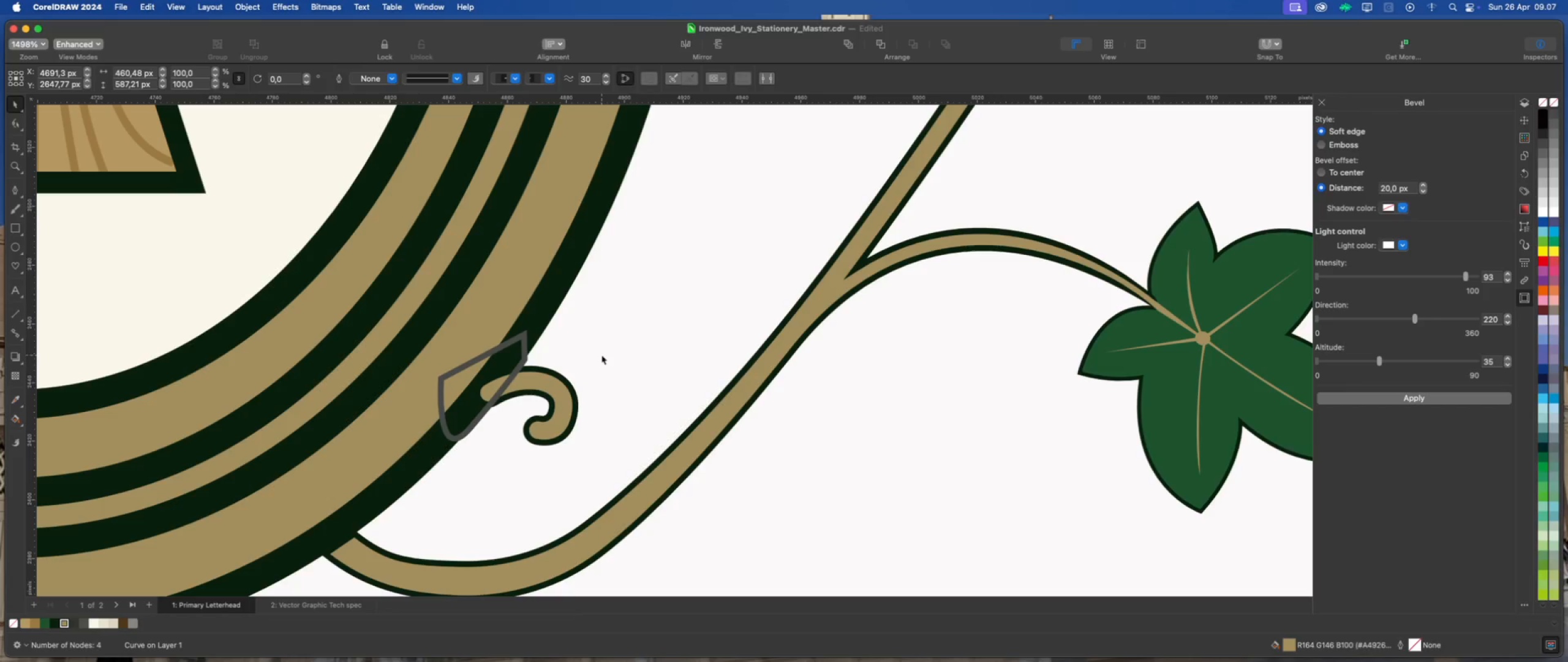 
double_click([559, 381])
 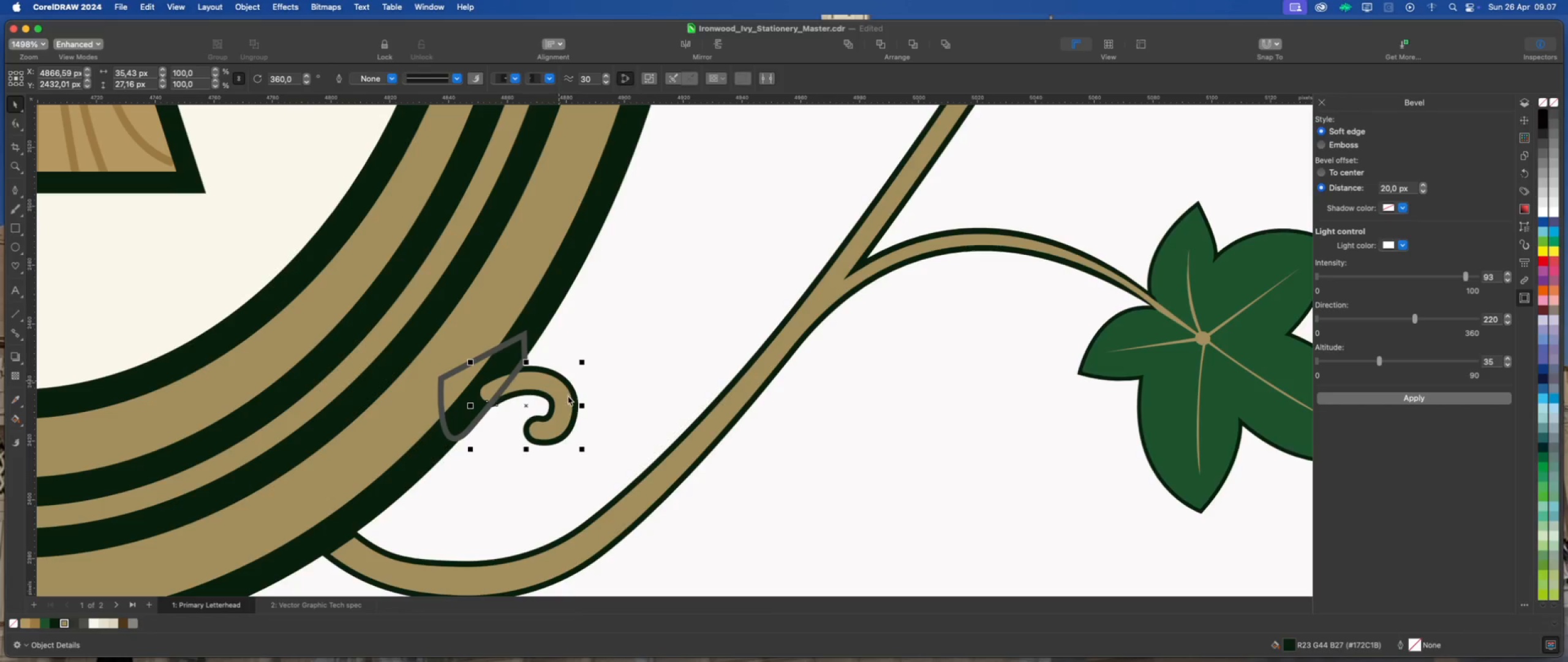 
scroll: coordinate [570, 403], scroll_direction: up, amount: 4.0
 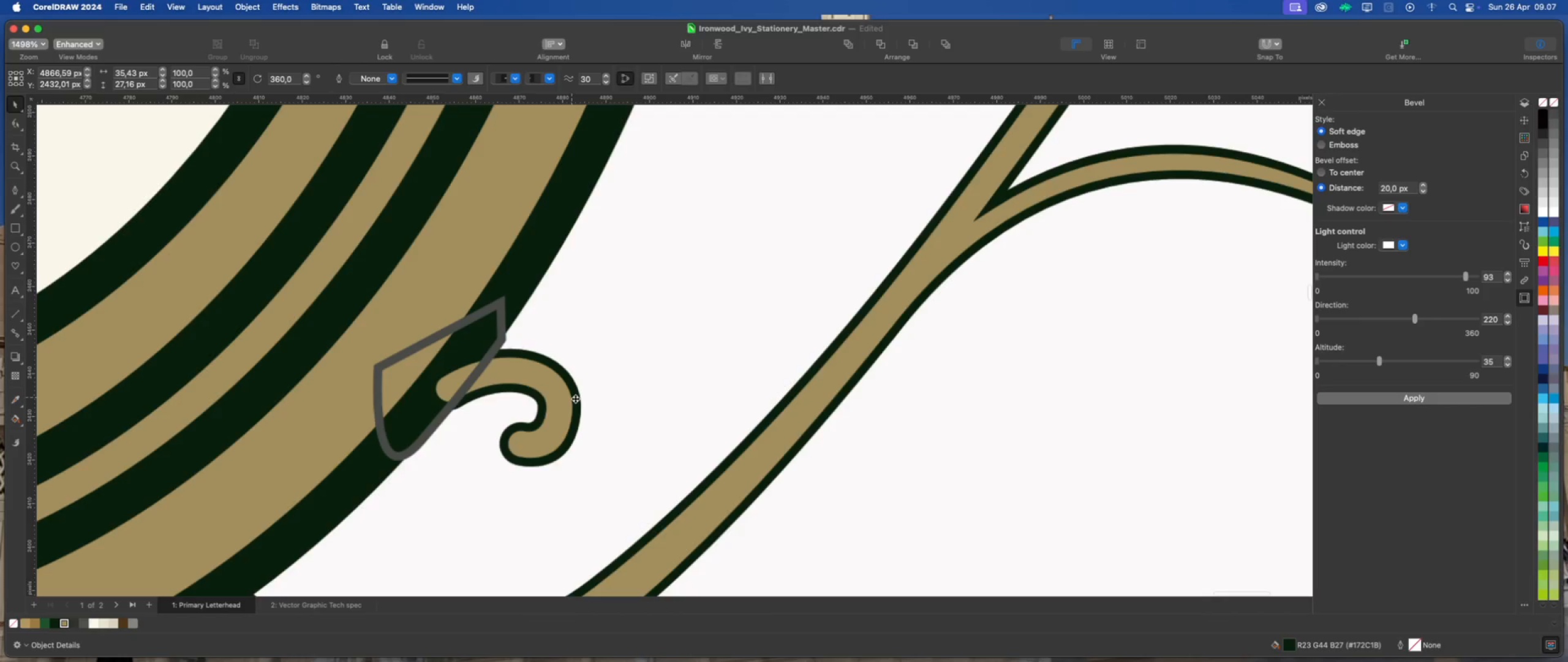 
hold_key(key=ShiftLeft, duration=0.71)
 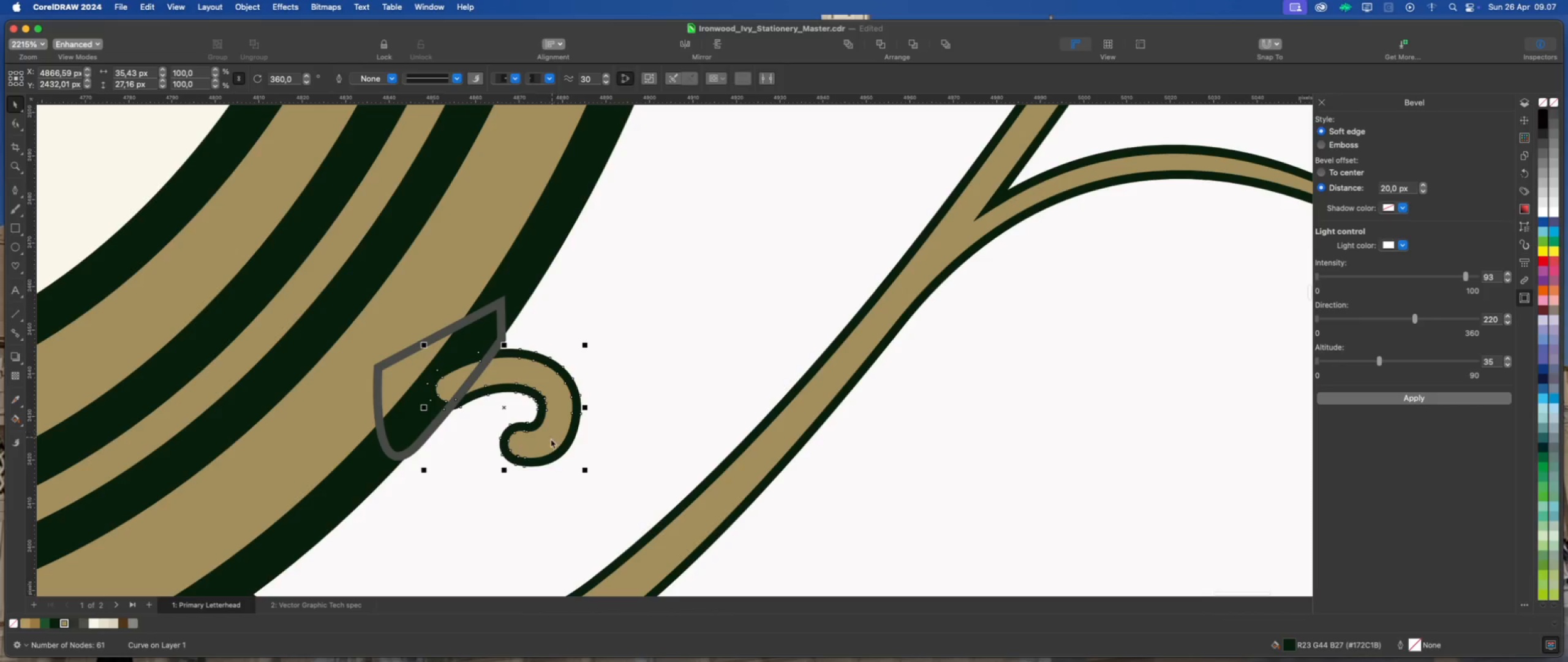 
hold_key(key=ShiftLeft, duration=0.77)
left_click([549, 439])
 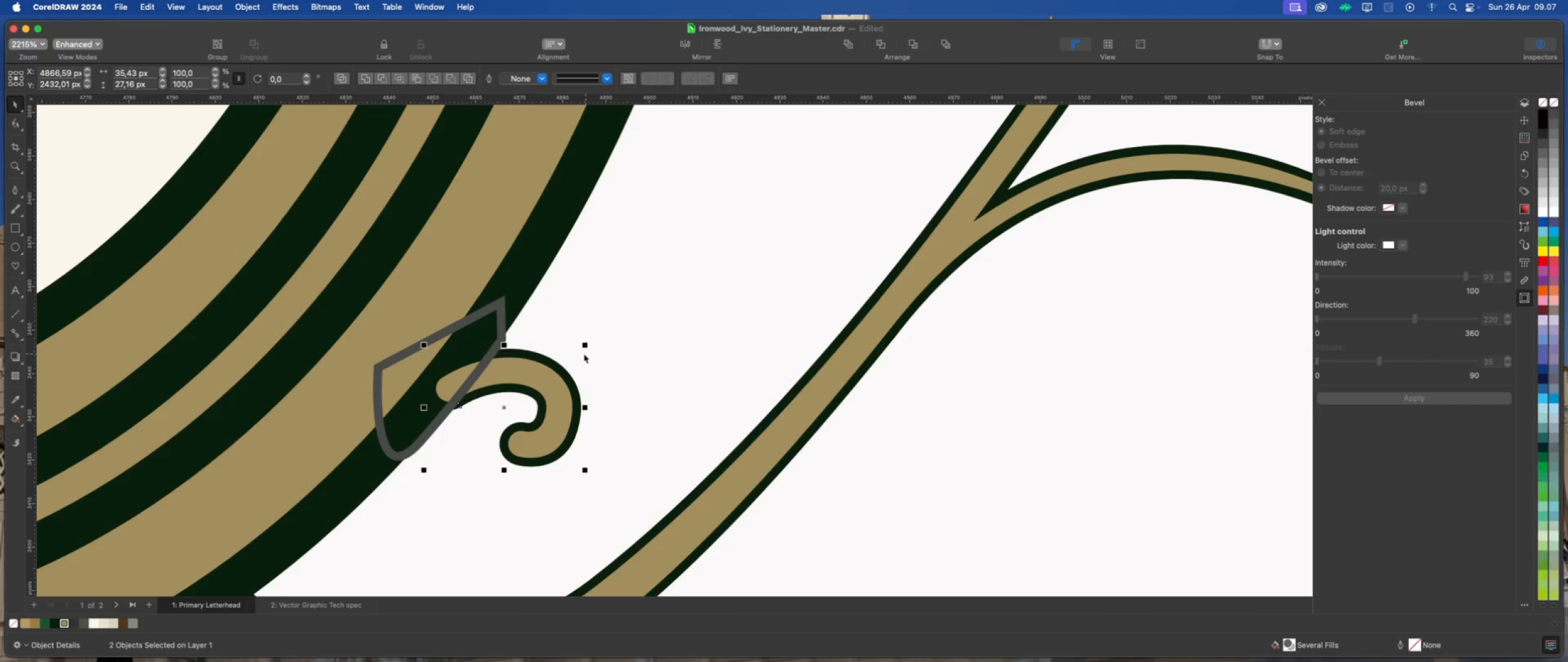 
left_click([552, 394])
 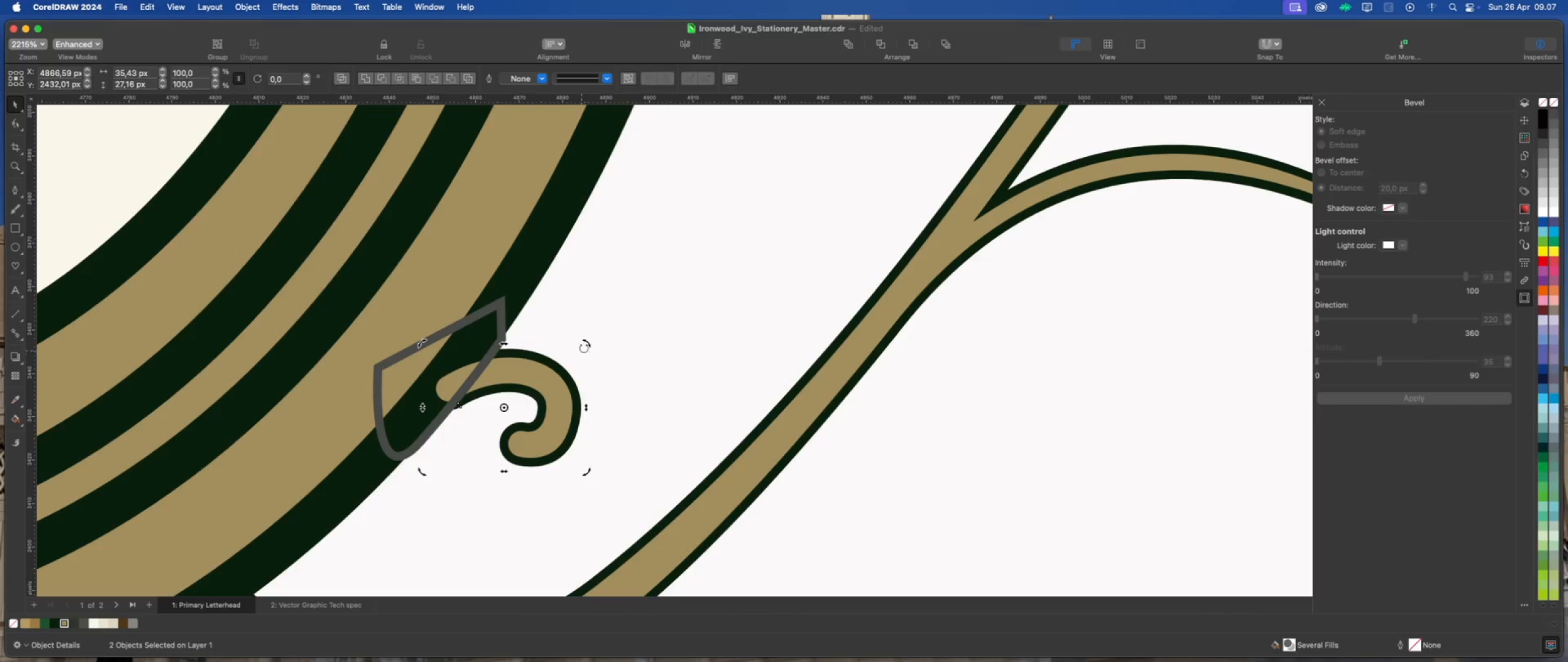 
left_click_drag(start_coordinate=[587, 345], to_coordinate=[556, 423])
 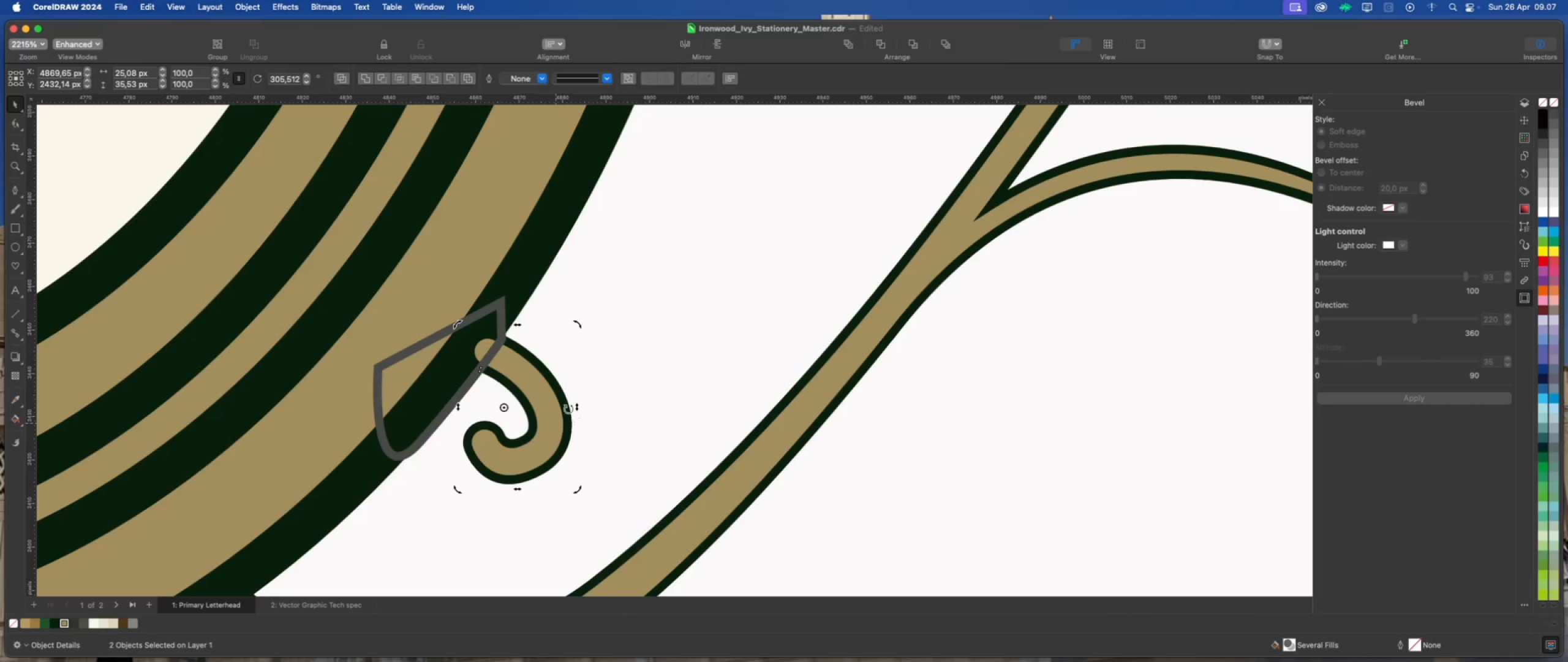 
scroll: coordinate [541, 394], scroll_direction: down, amount: 7.0
 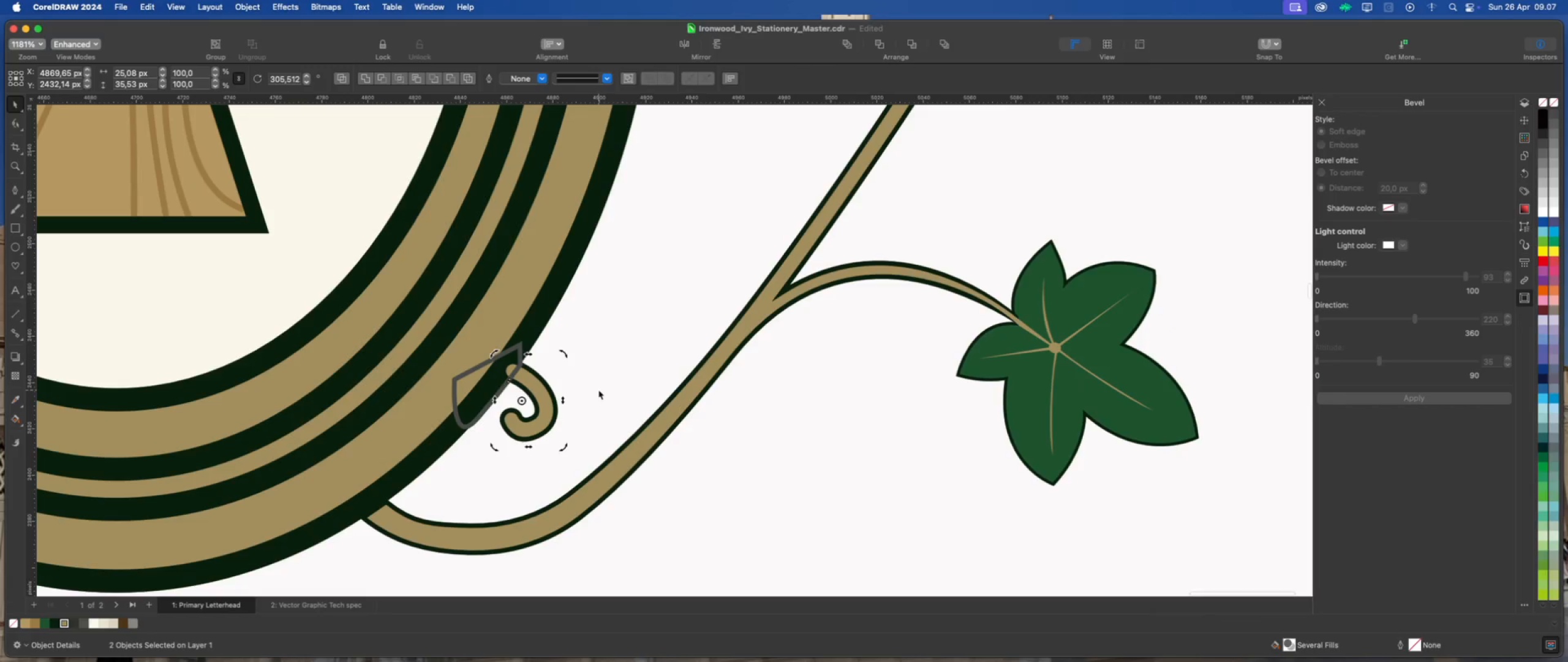 
left_click([598, 390])
 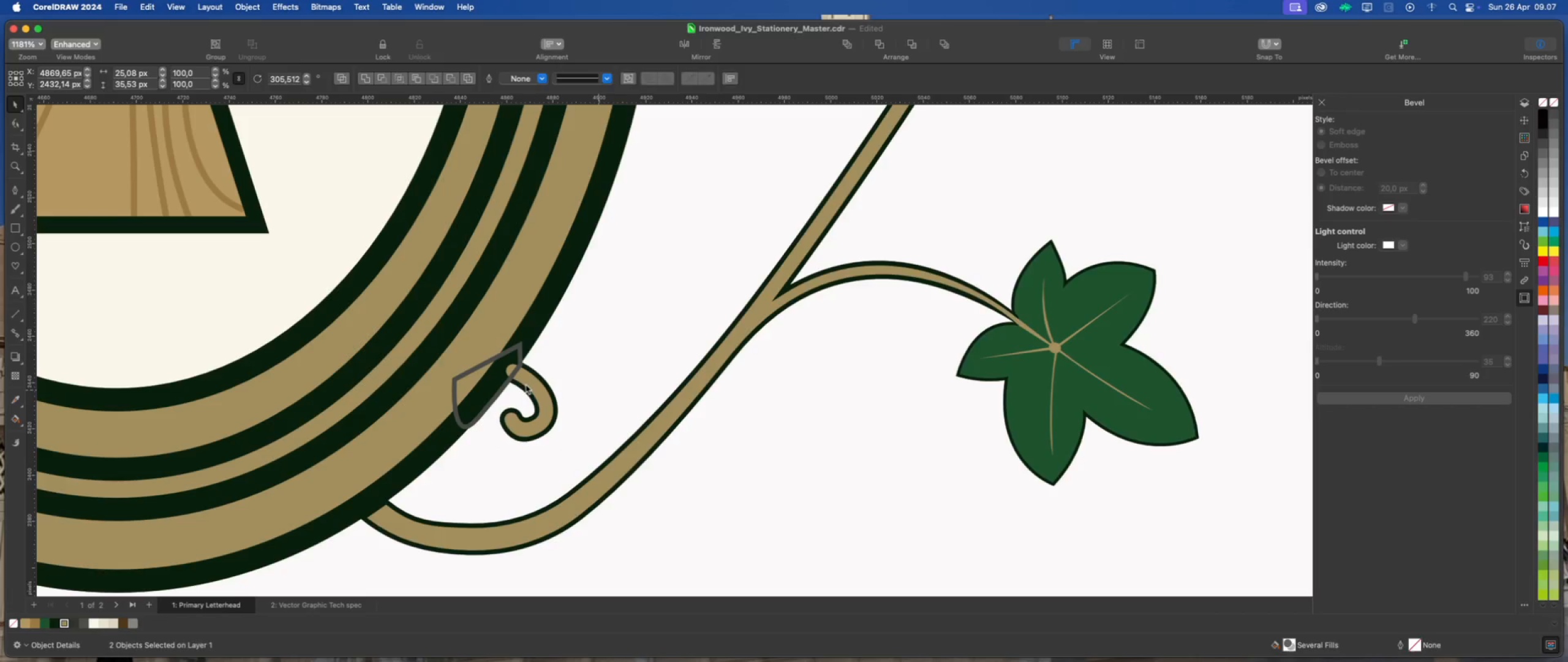 
left_click([477, 388])
 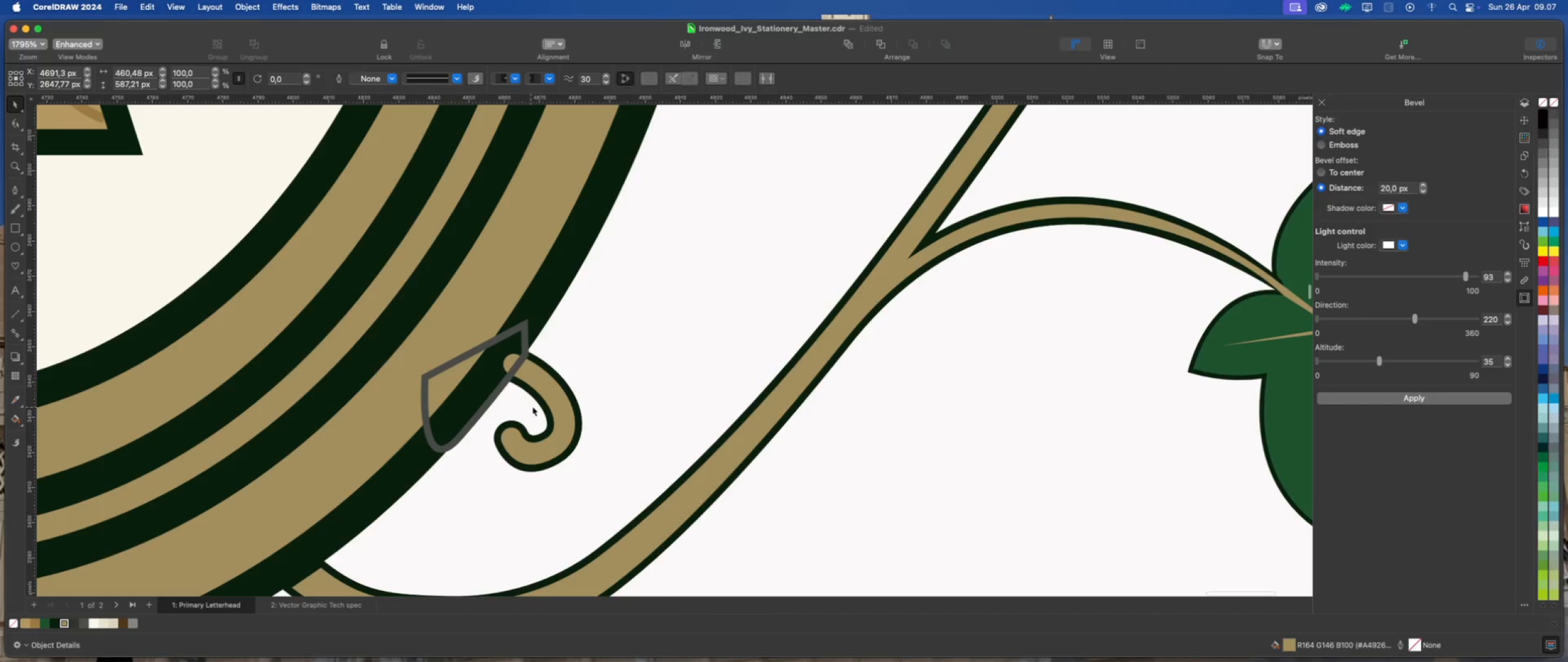 
scroll: coordinate [508, 384], scroll_direction: up, amount: 4.0
 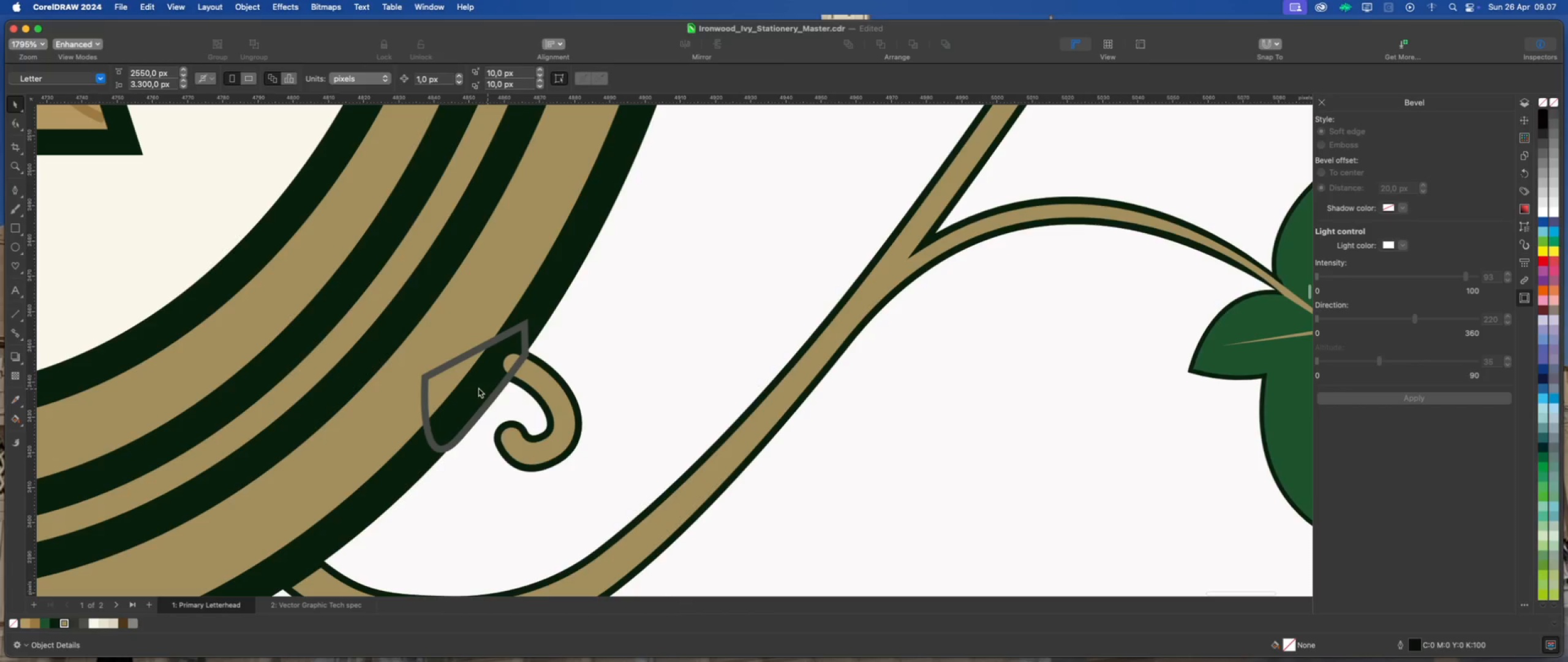 
hold_key(key=ShiftLeft, duration=0.37)
 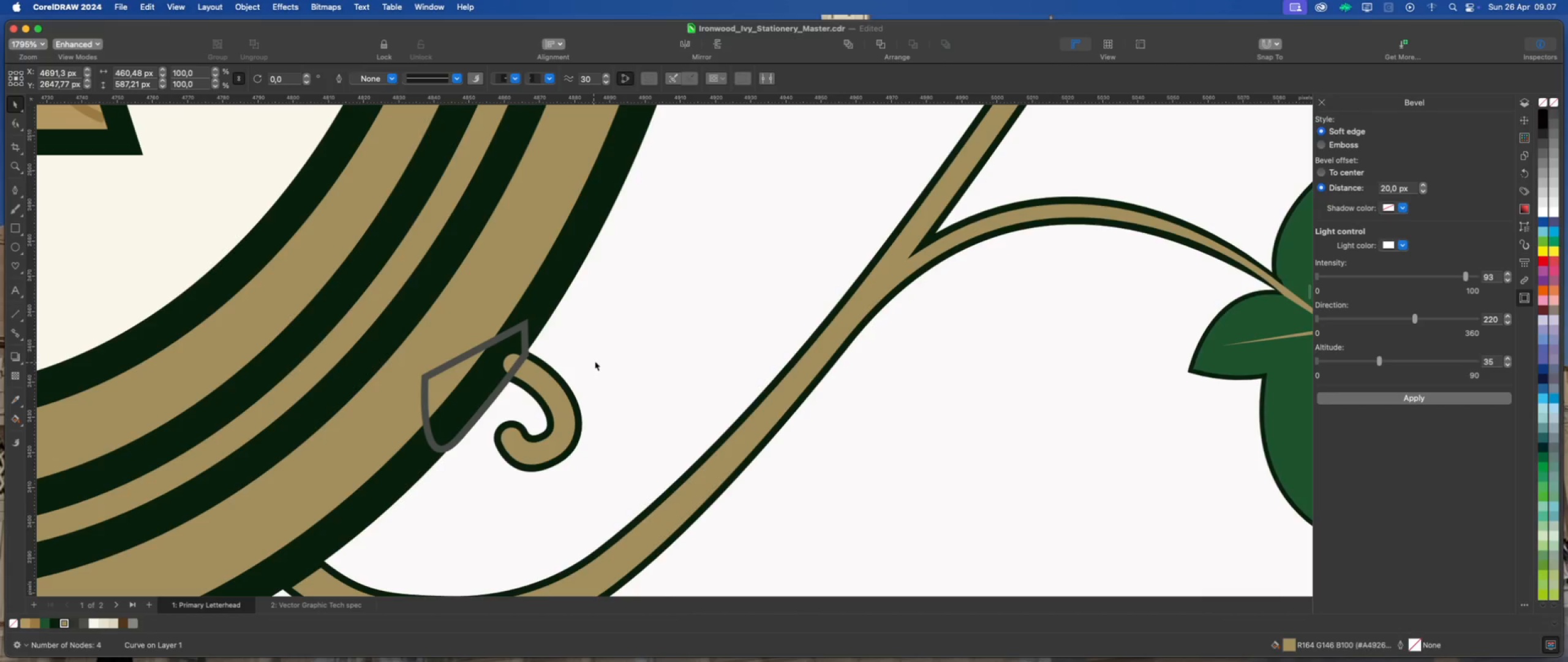 
left_click([616, 352])
 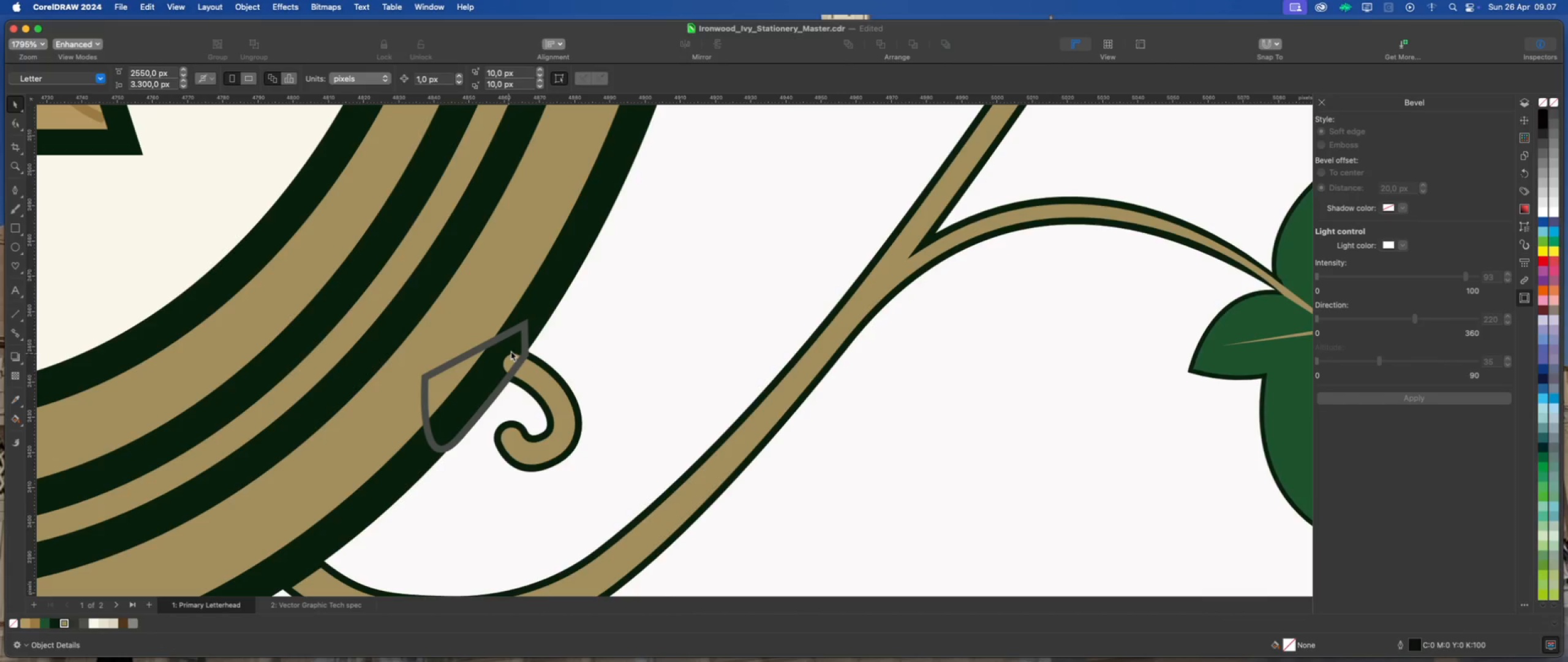 
left_click([514, 346])
 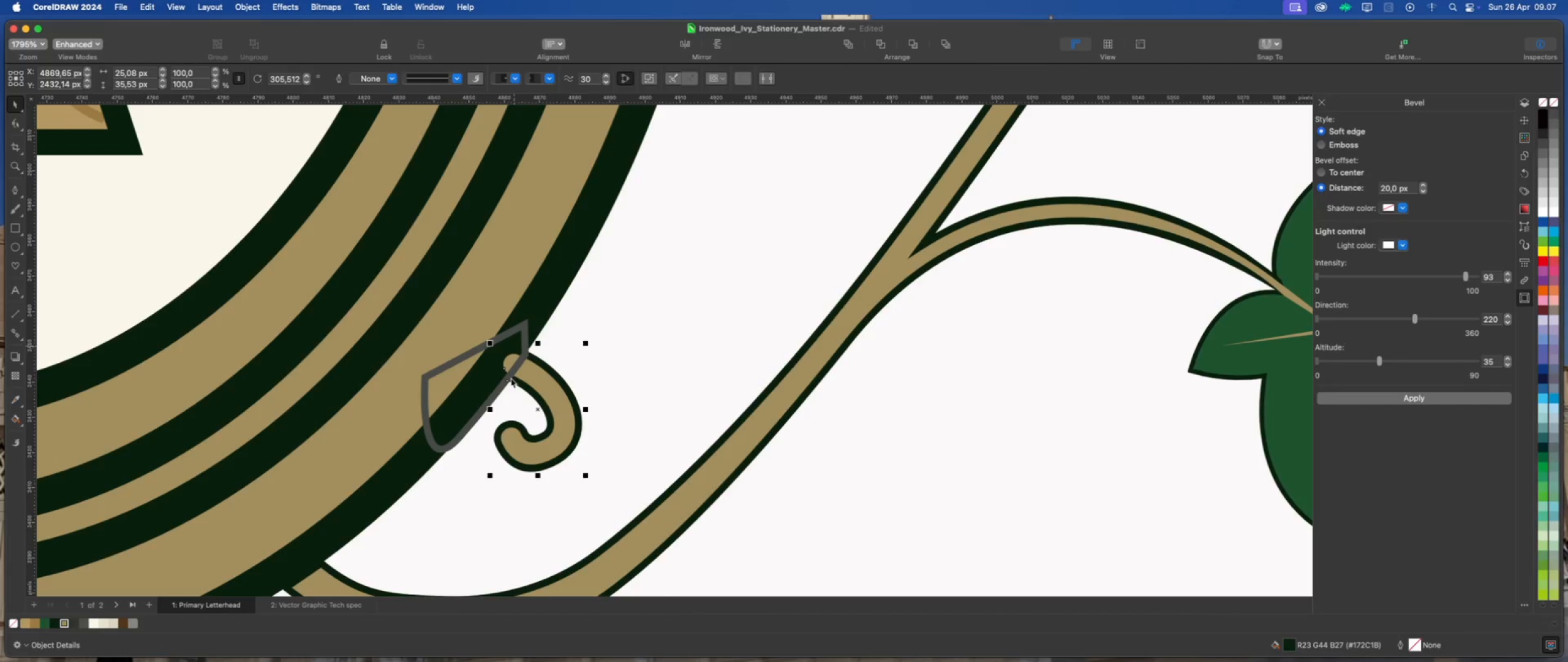 
scroll: coordinate [511, 379], scroll_direction: up, amount: 2.0
 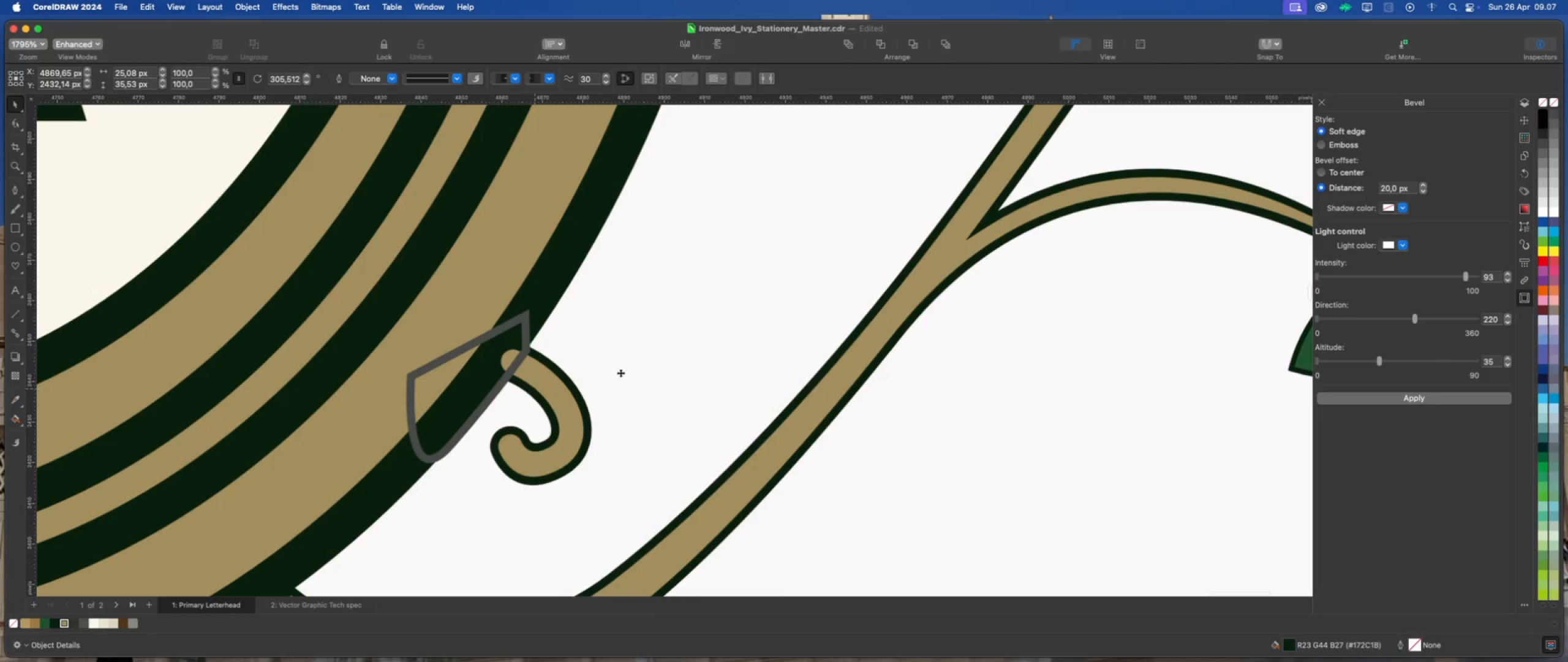 
left_click([630, 369])
 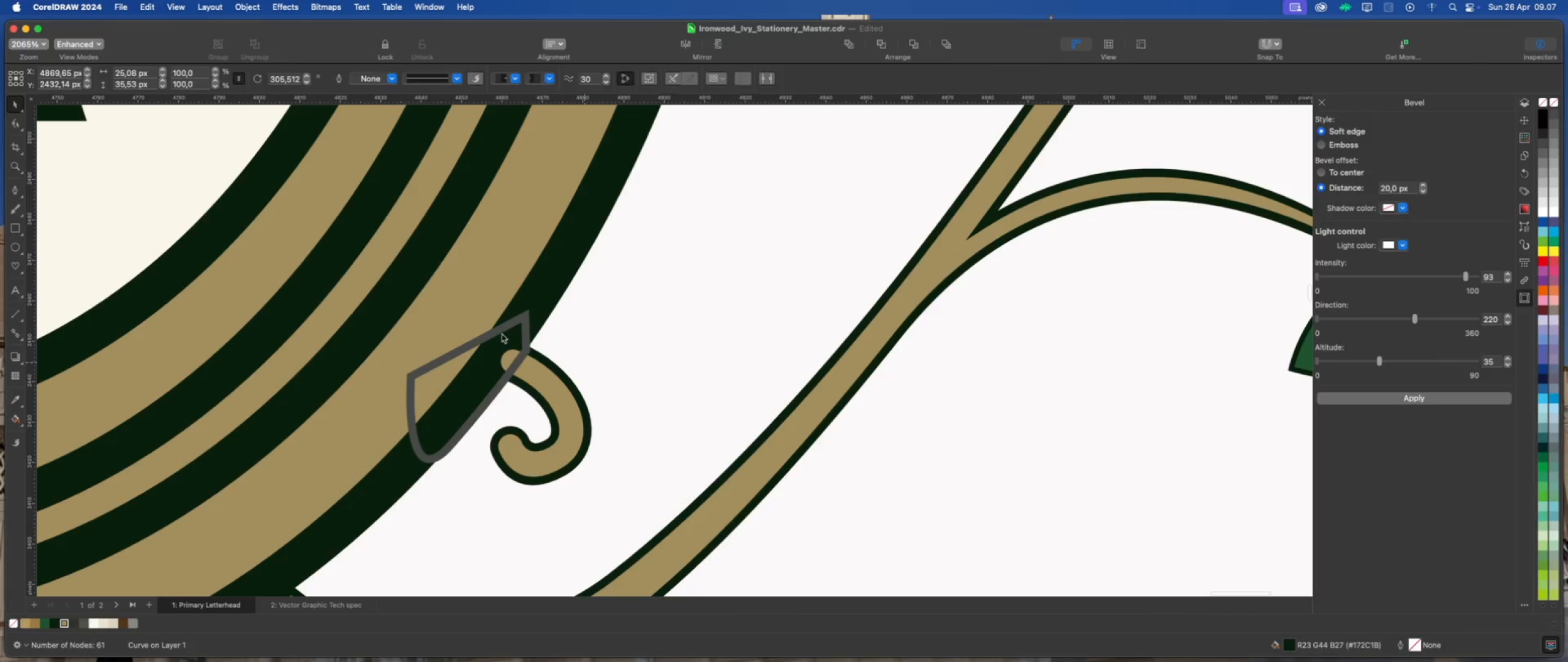 
left_click([503, 330])
 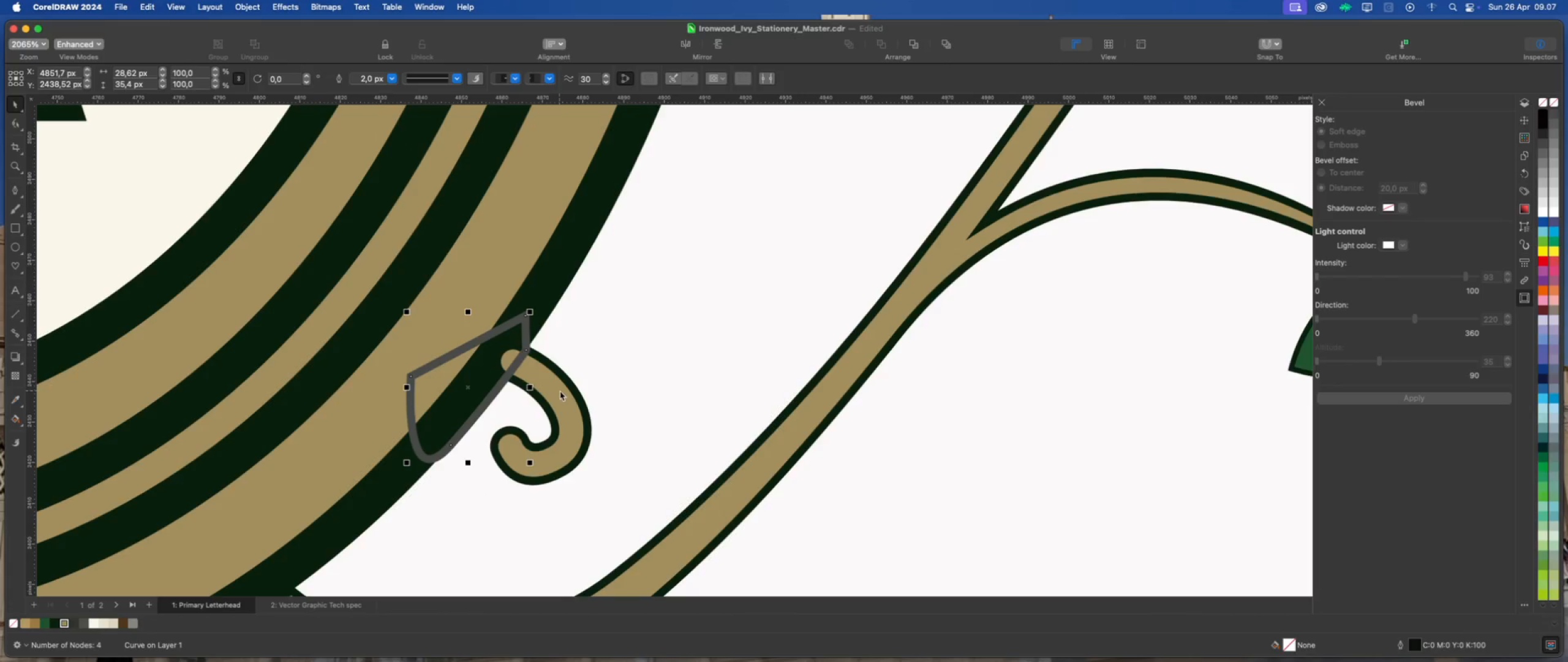 
hold_key(key=ShiftLeft, duration=0.76)
left_click([561, 392])
 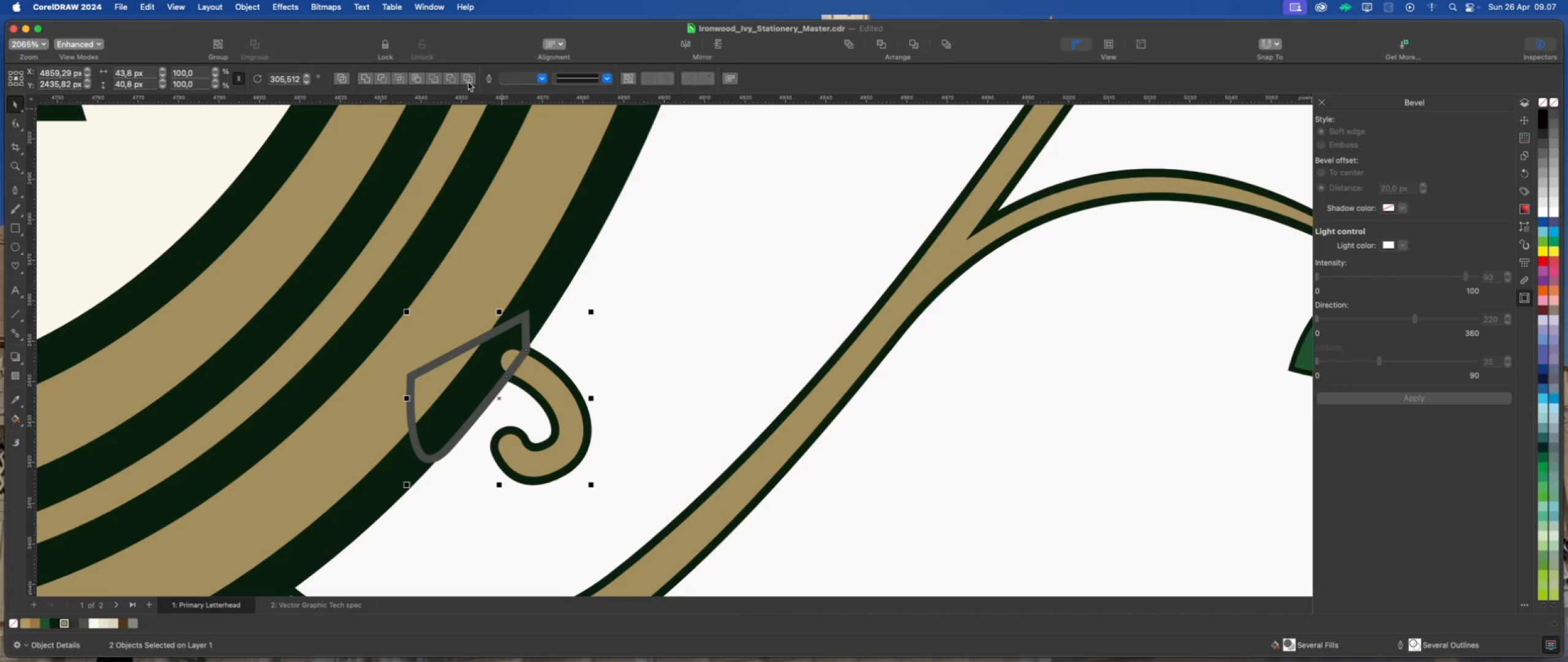 
left_click([452, 76])
 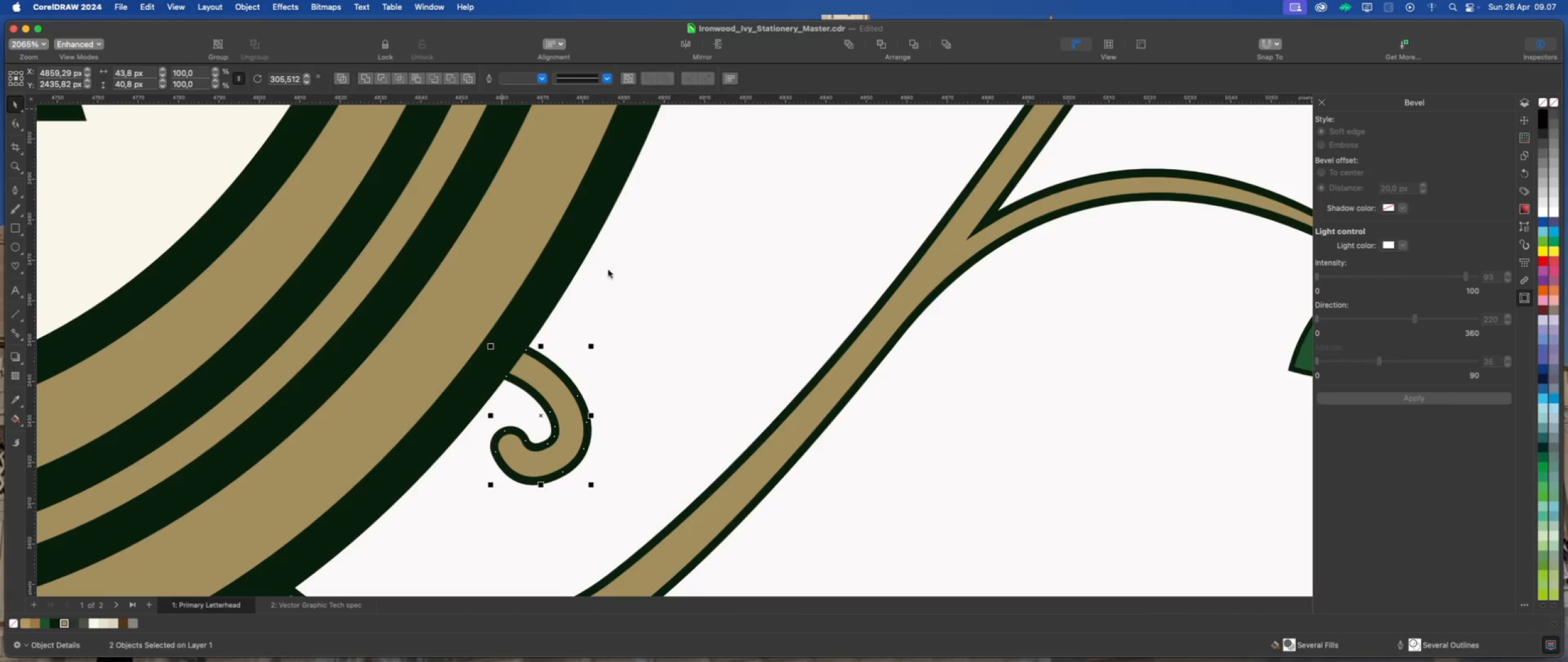 
left_click([642, 280])
 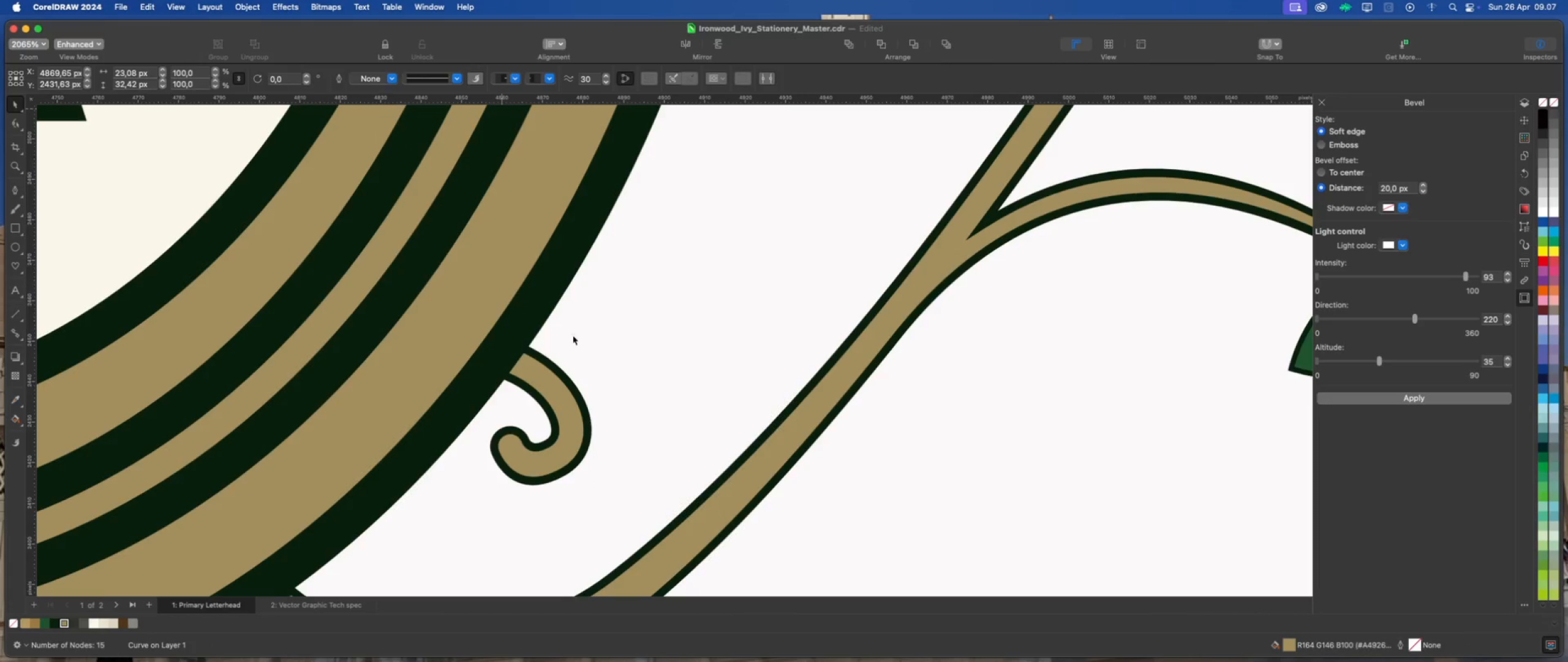 
scroll: coordinate [614, 489], scroll_direction: down, amount: 15.0
 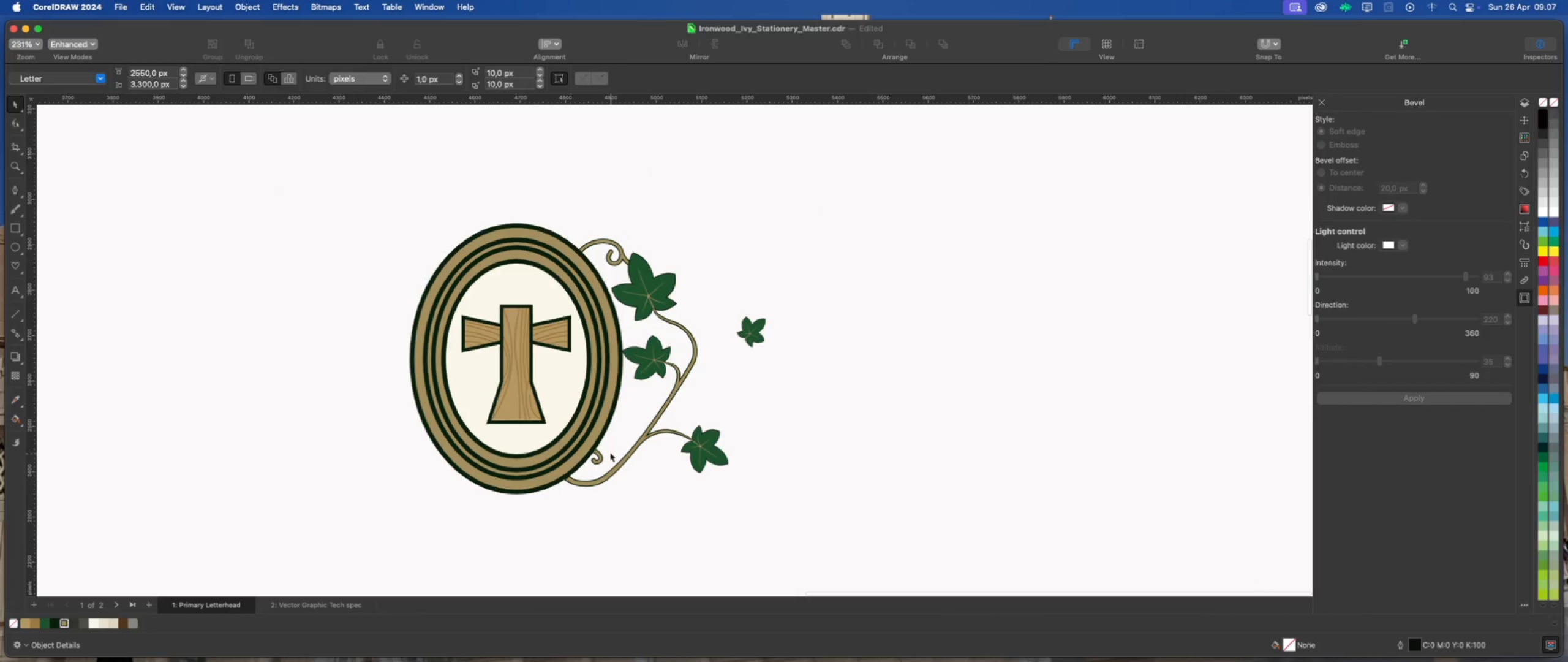 
scroll: coordinate [597, 438], scroll_direction: up, amount: 6.0
 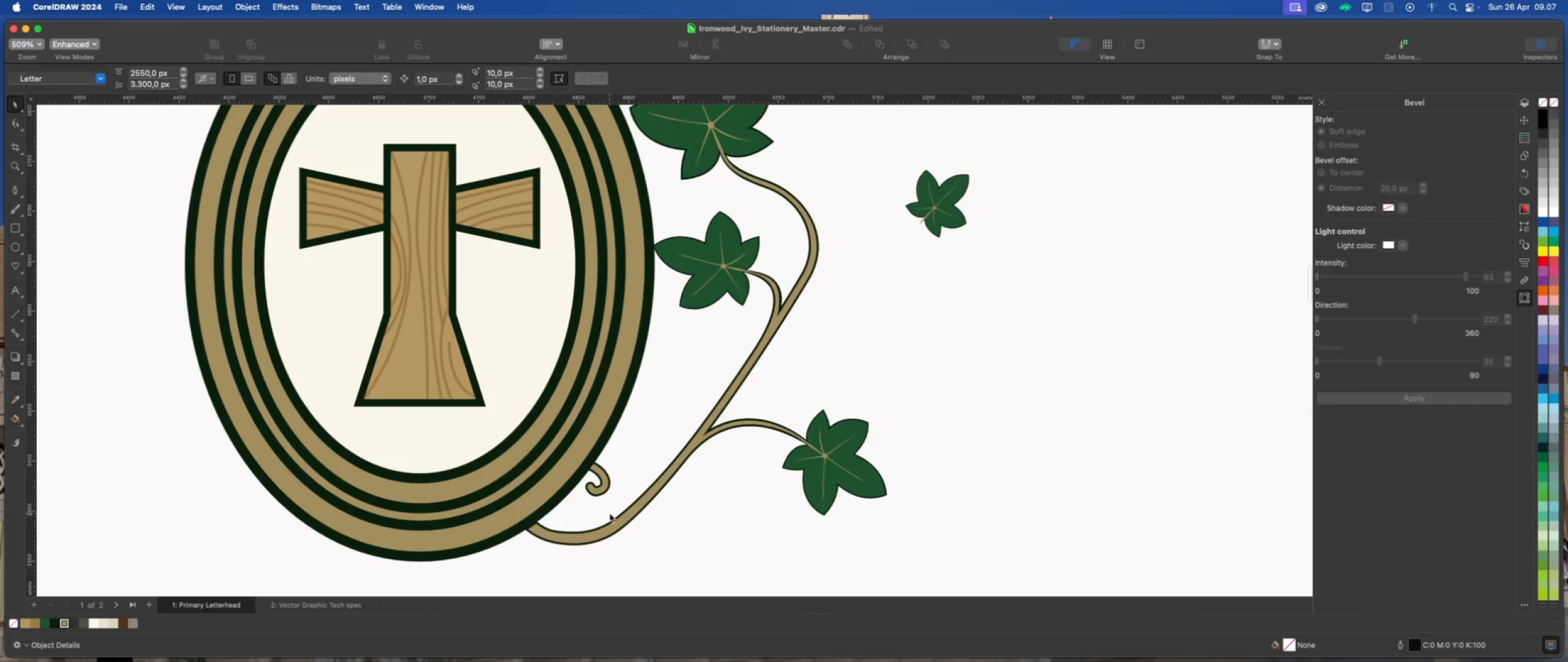 
scroll: coordinate [607, 512], scroll_direction: down, amount: 6.0
 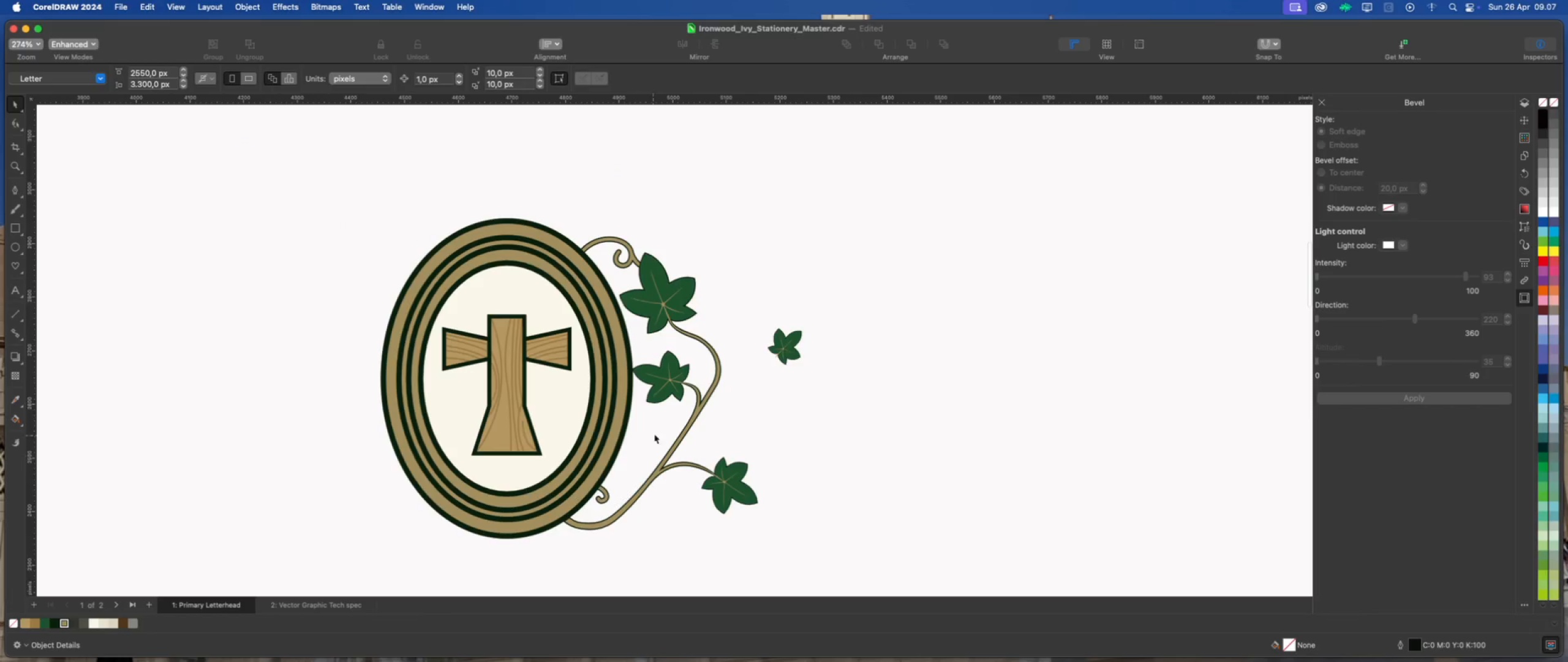 
scroll: coordinate [679, 414], scroll_direction: up, amount: 2.0
 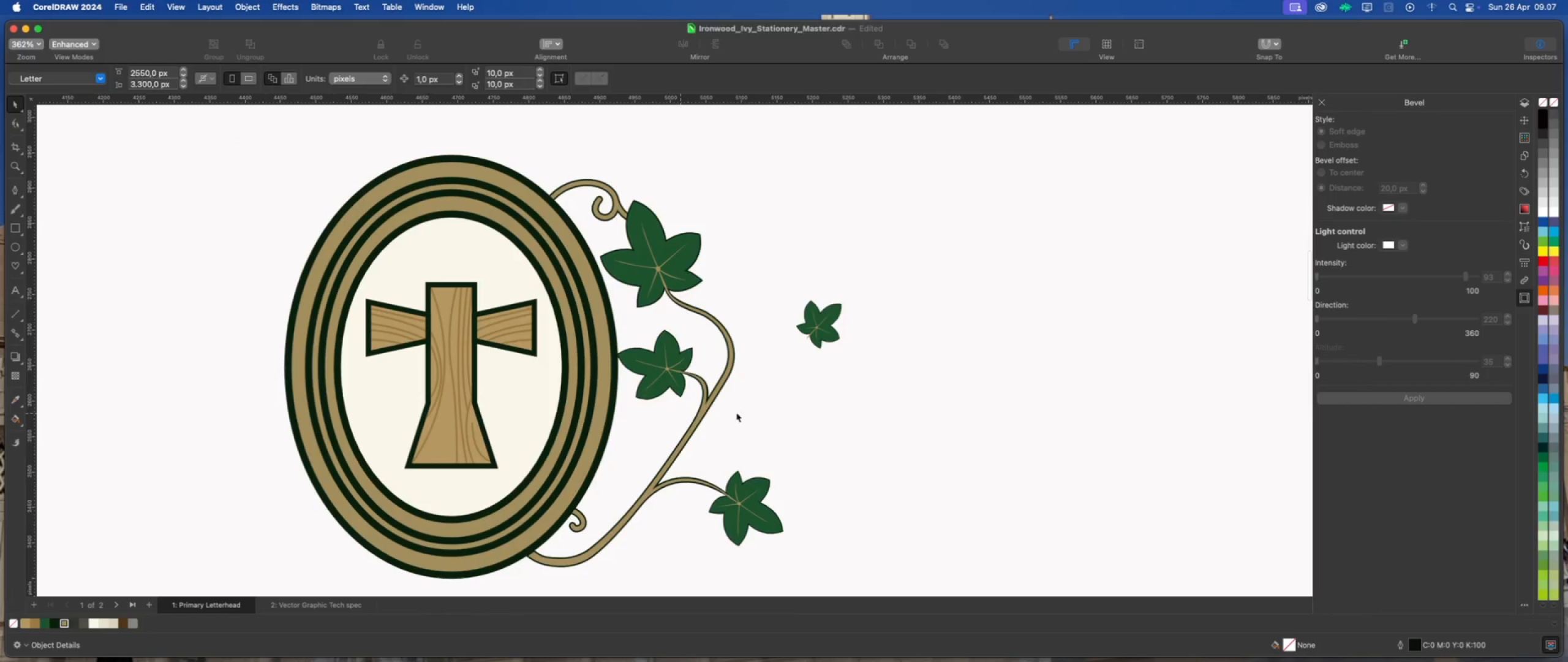 
left_click([802, 416])
 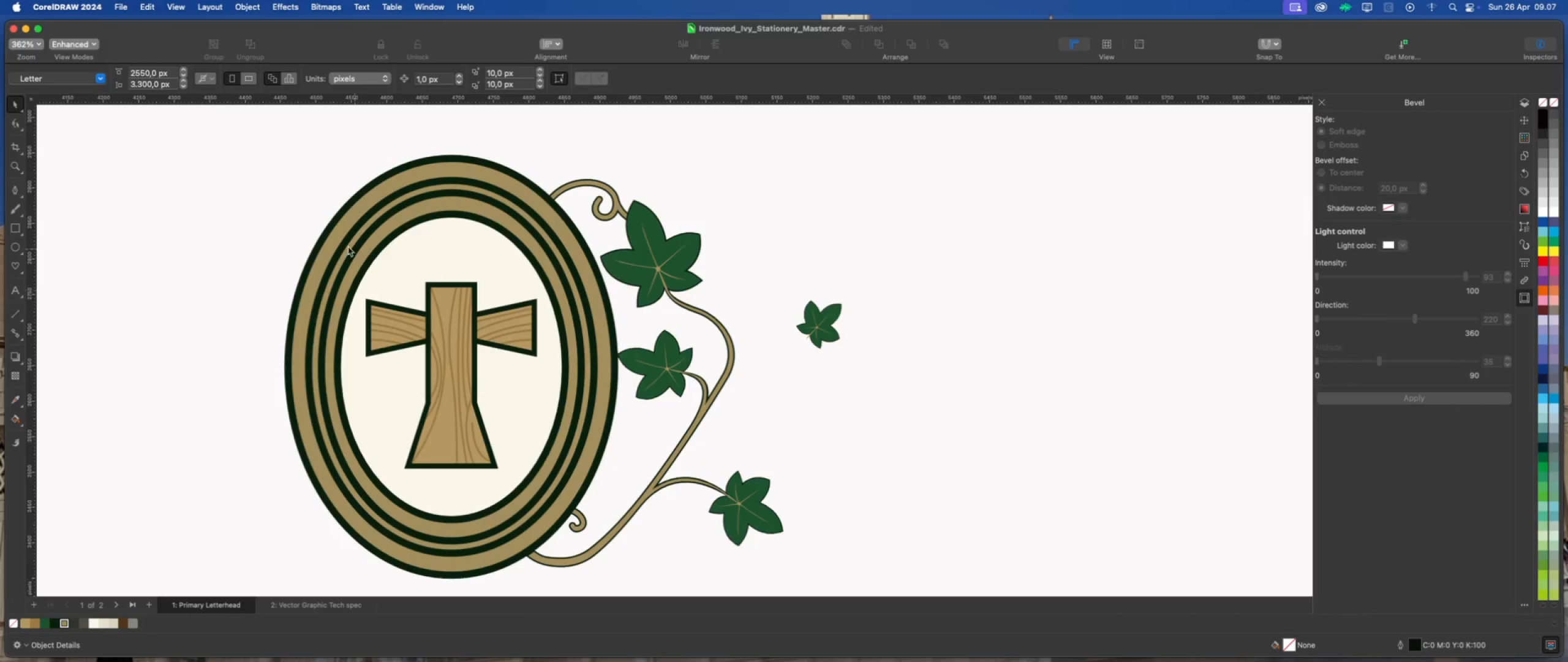 
left_click([17, 188])
 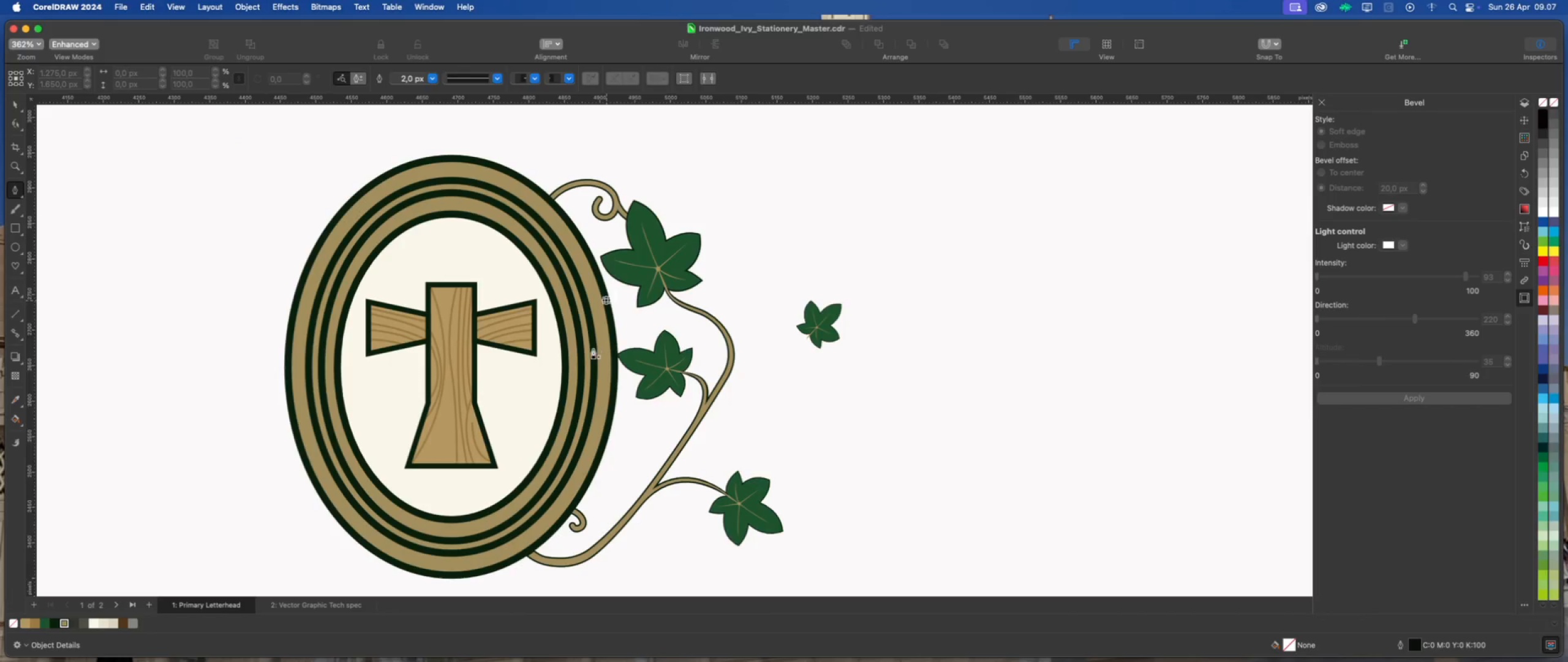 
scroll: coordinate [589, 346], scroll_direction: down, amount: 2.0
 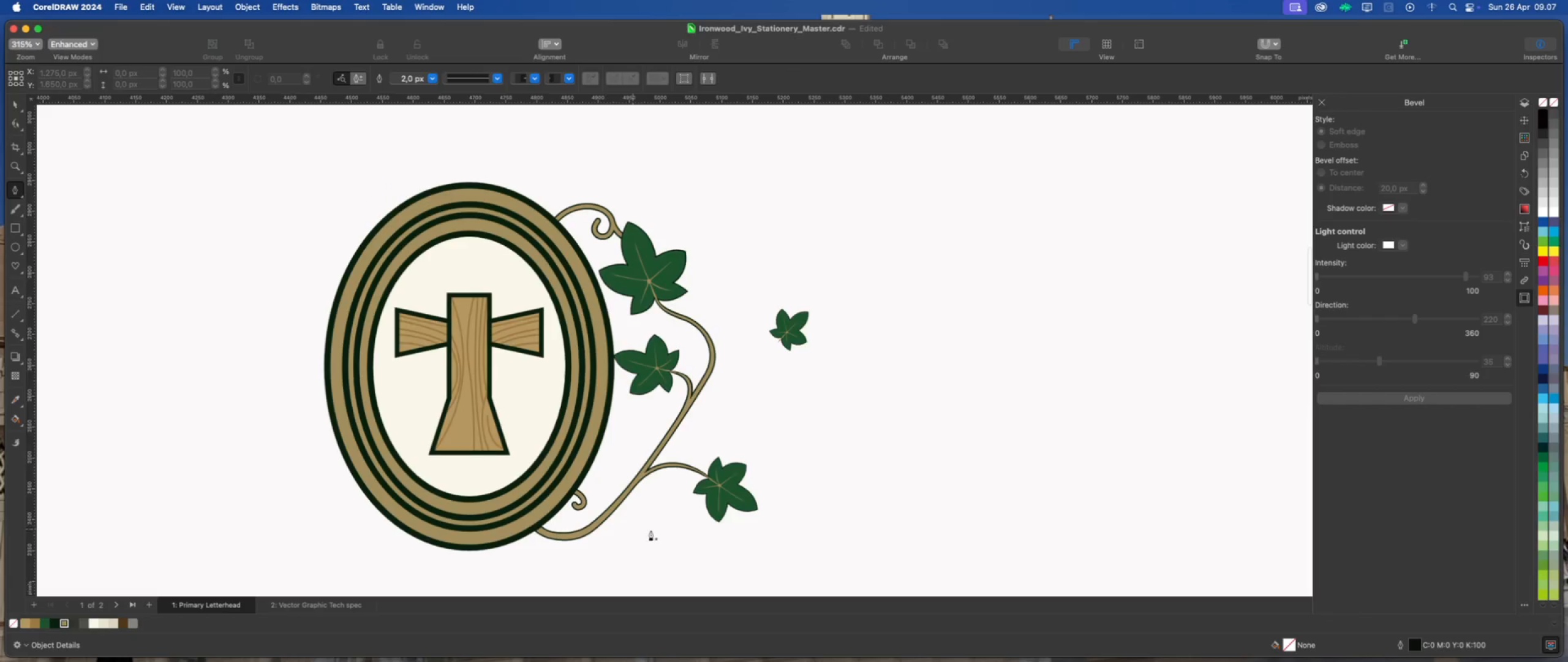 
scroll: coordinate [663, 550], scroll_direction: up, amount: 4.0
 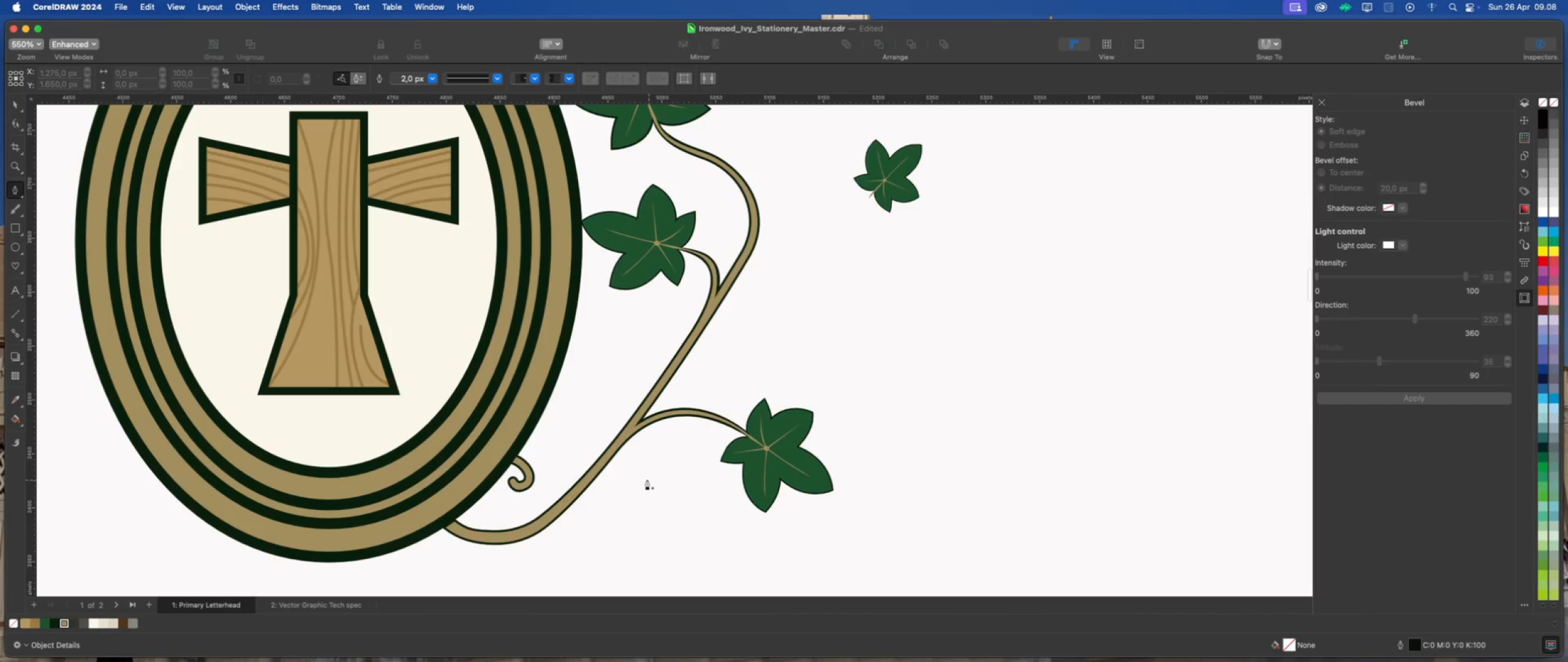 
left_click([646, 479])
 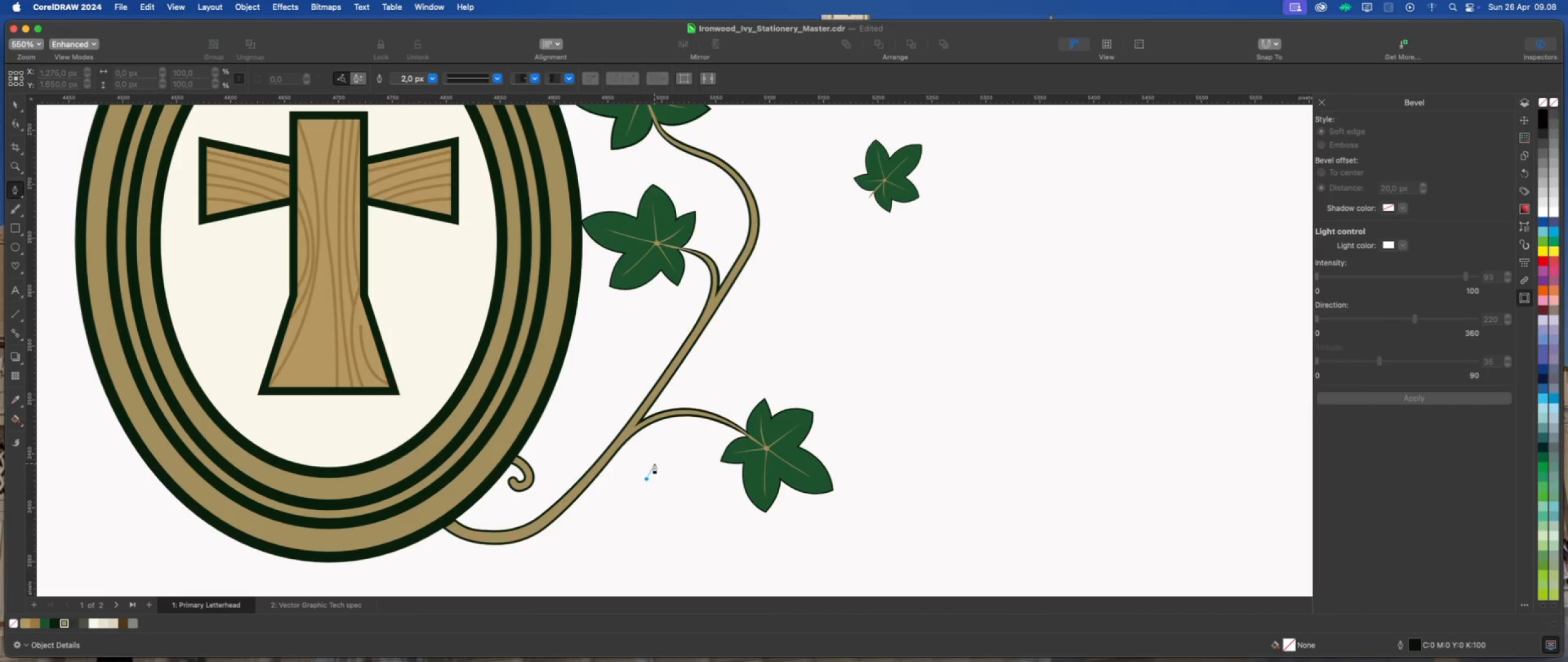 
left_click_drag(start_coordinate=[654, 463], to_coordinate=[665, 461])
 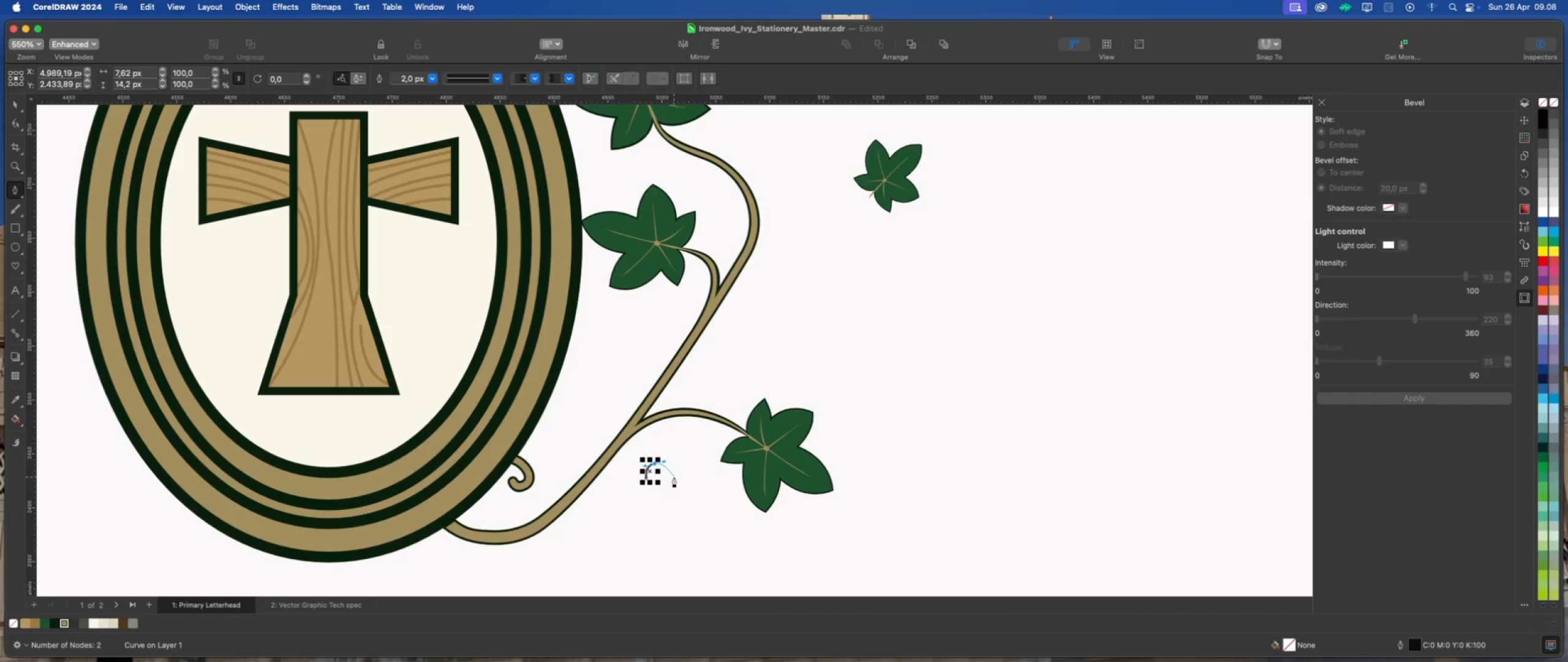 
left_click_drag(start_coordinate=[674, 477], to_coordinate=[674, 485])
 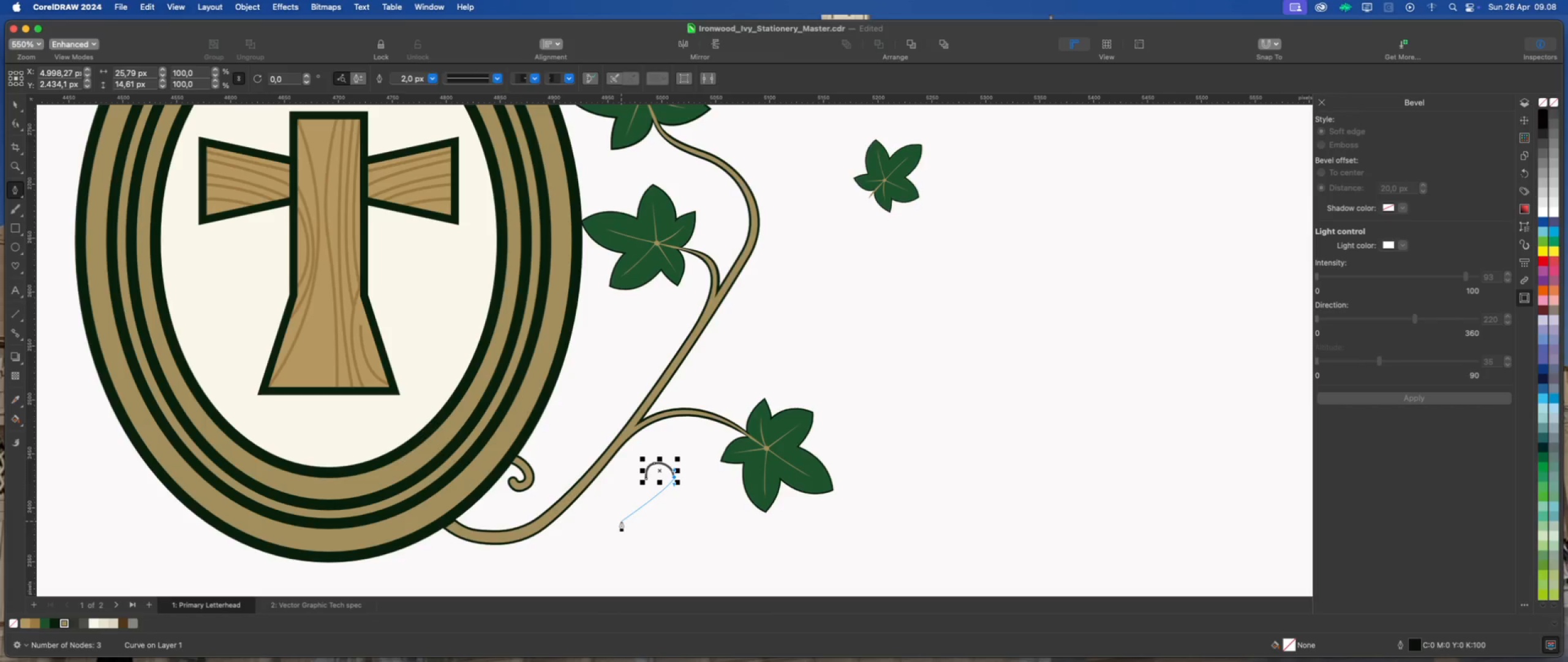 
left_click_drag(start_coordinate=[620, 519], to_coordinate=[569, 517])
 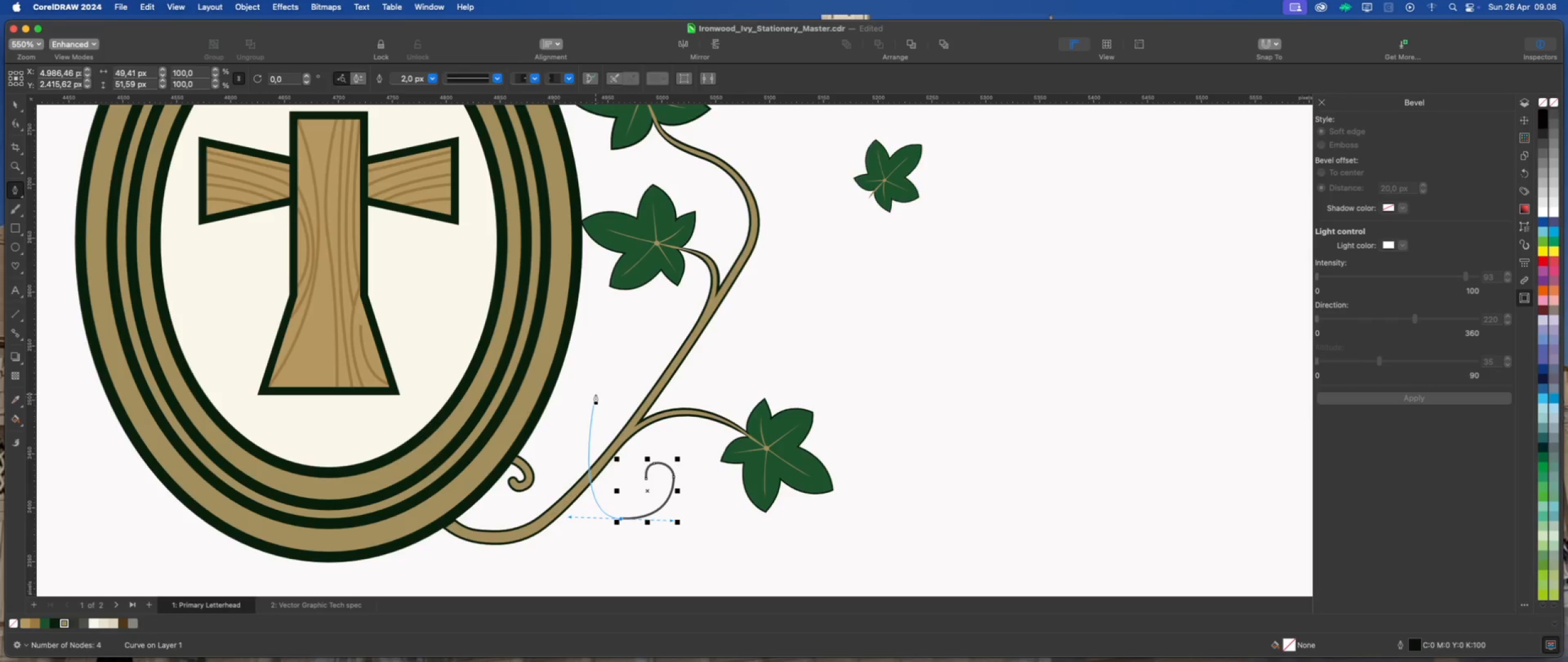 
left_click_drag(start_coordinate=[614, 382], to_coordinate=[673, 338])
 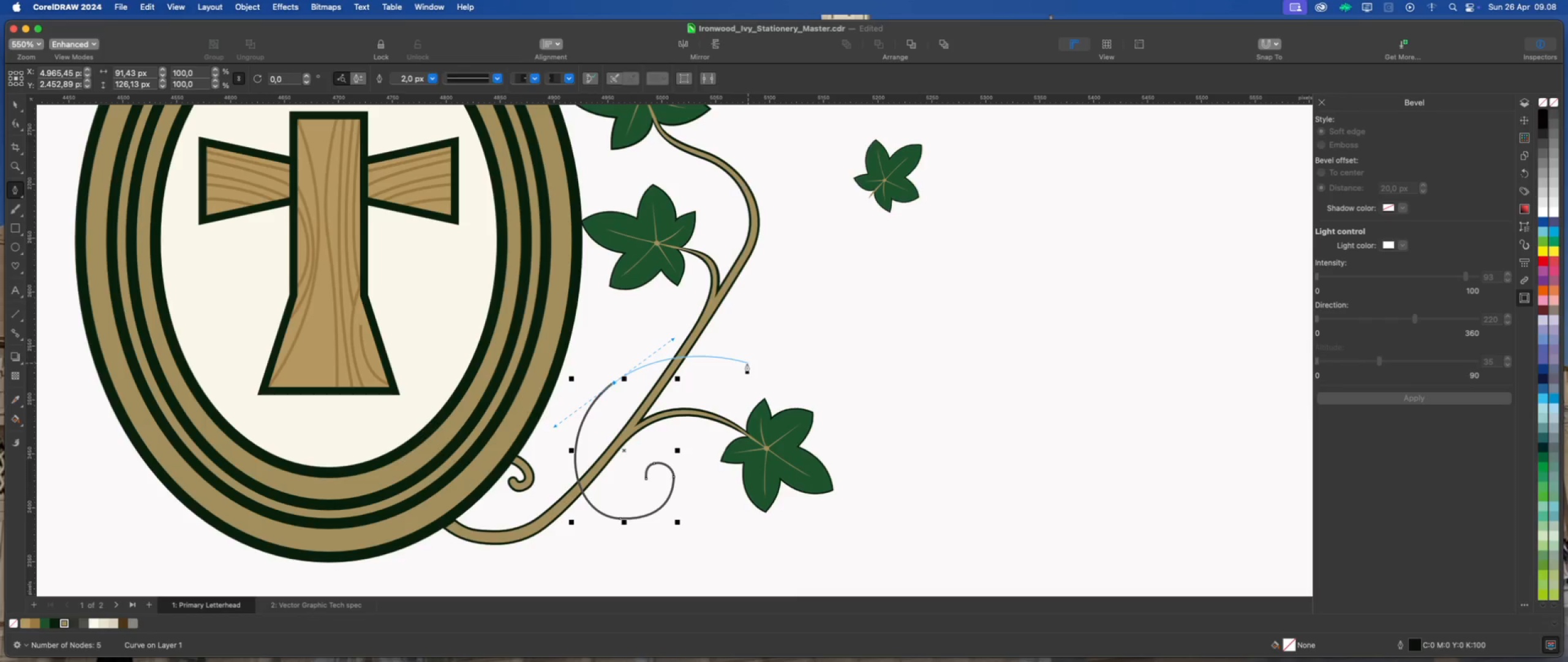 
left_click_drag(start_coordinate=[742, 367], to_coordinate=[754, 368])
 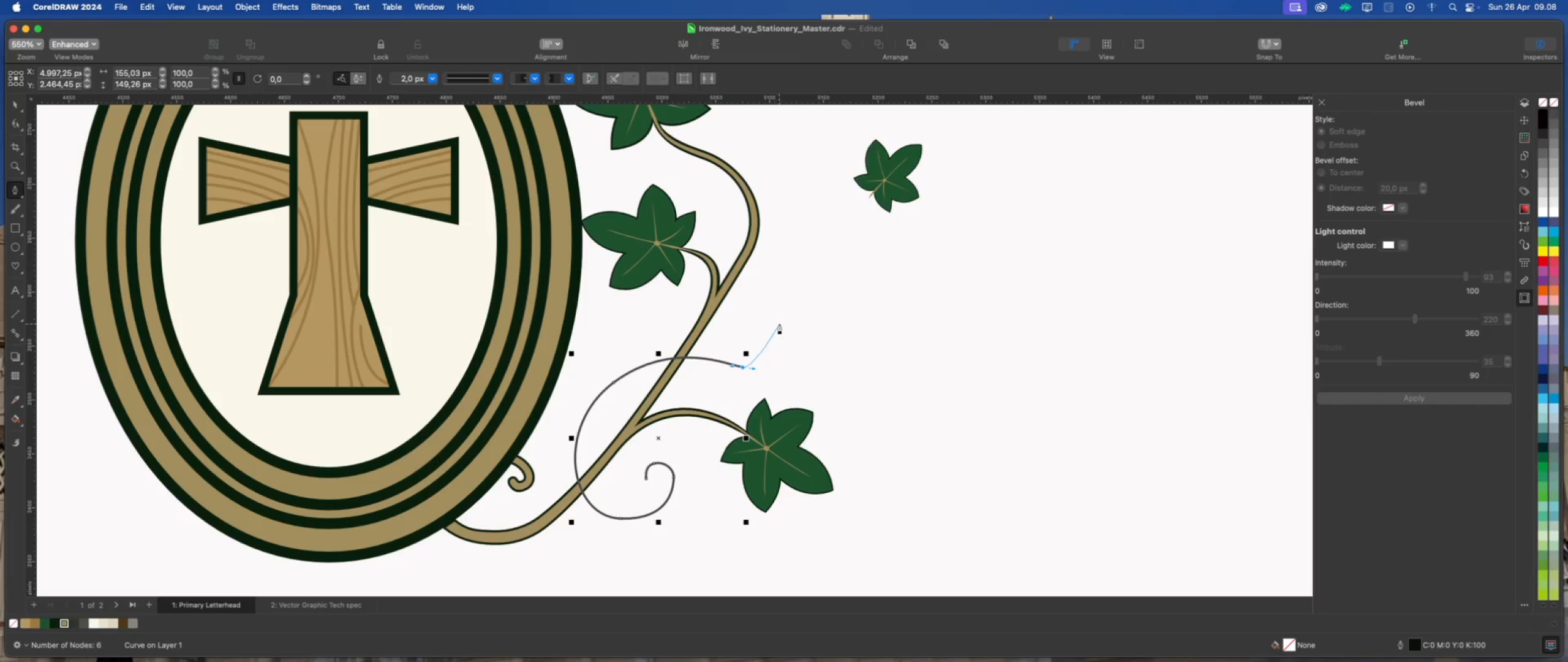 
left_click_drag(start_coordinate=[805, 277], to_coordinate=[734, 219])
 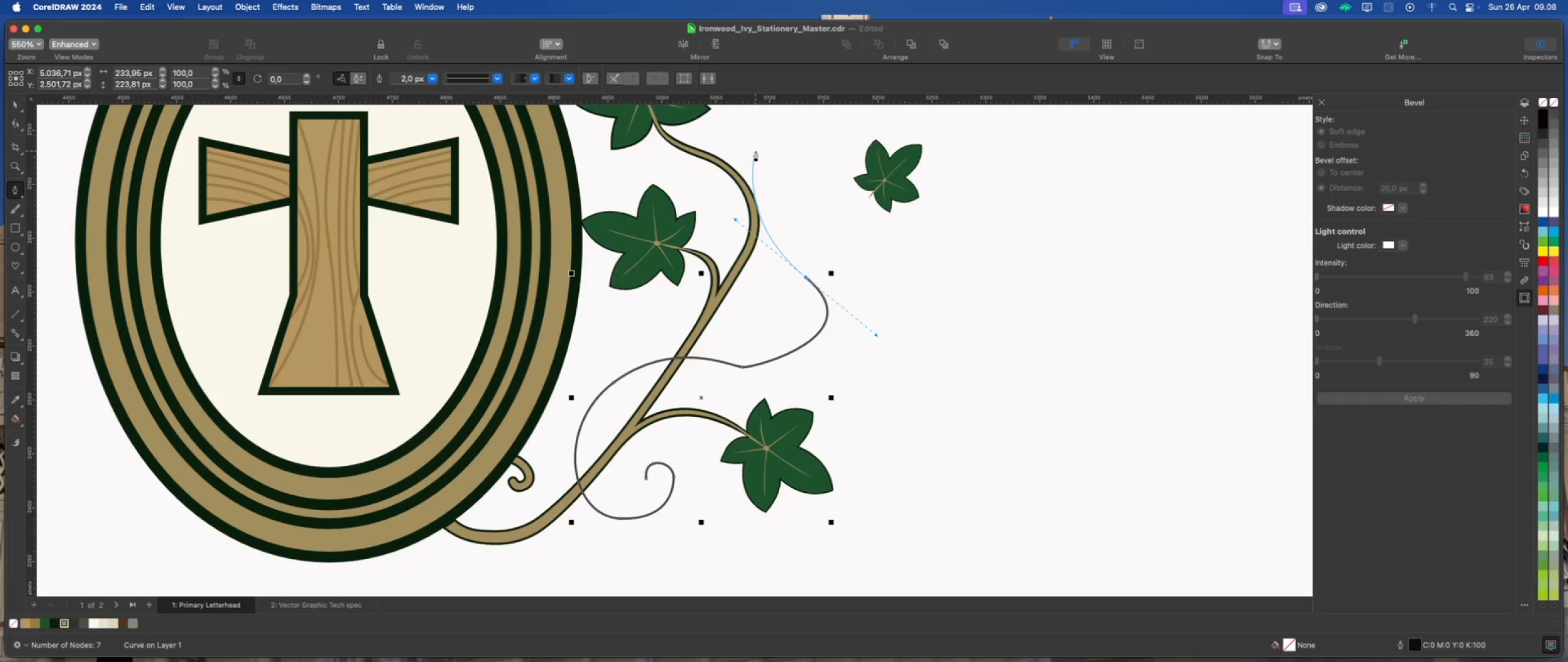 
left_click_drag(start_coordinate=[758, 150], to_coordinate=[767, 113])
 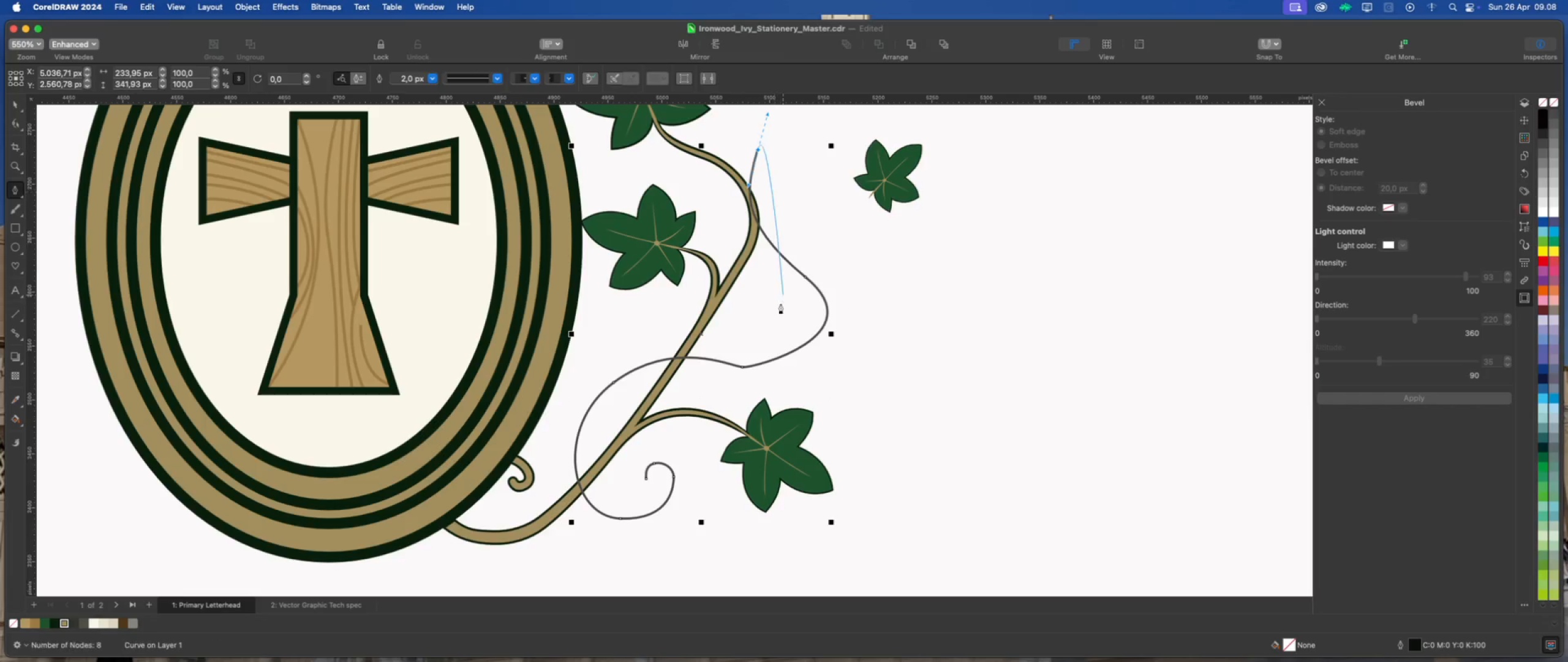 
scroll: coordinate [766, 345], scroll_direction: down, amount: 4.0
 